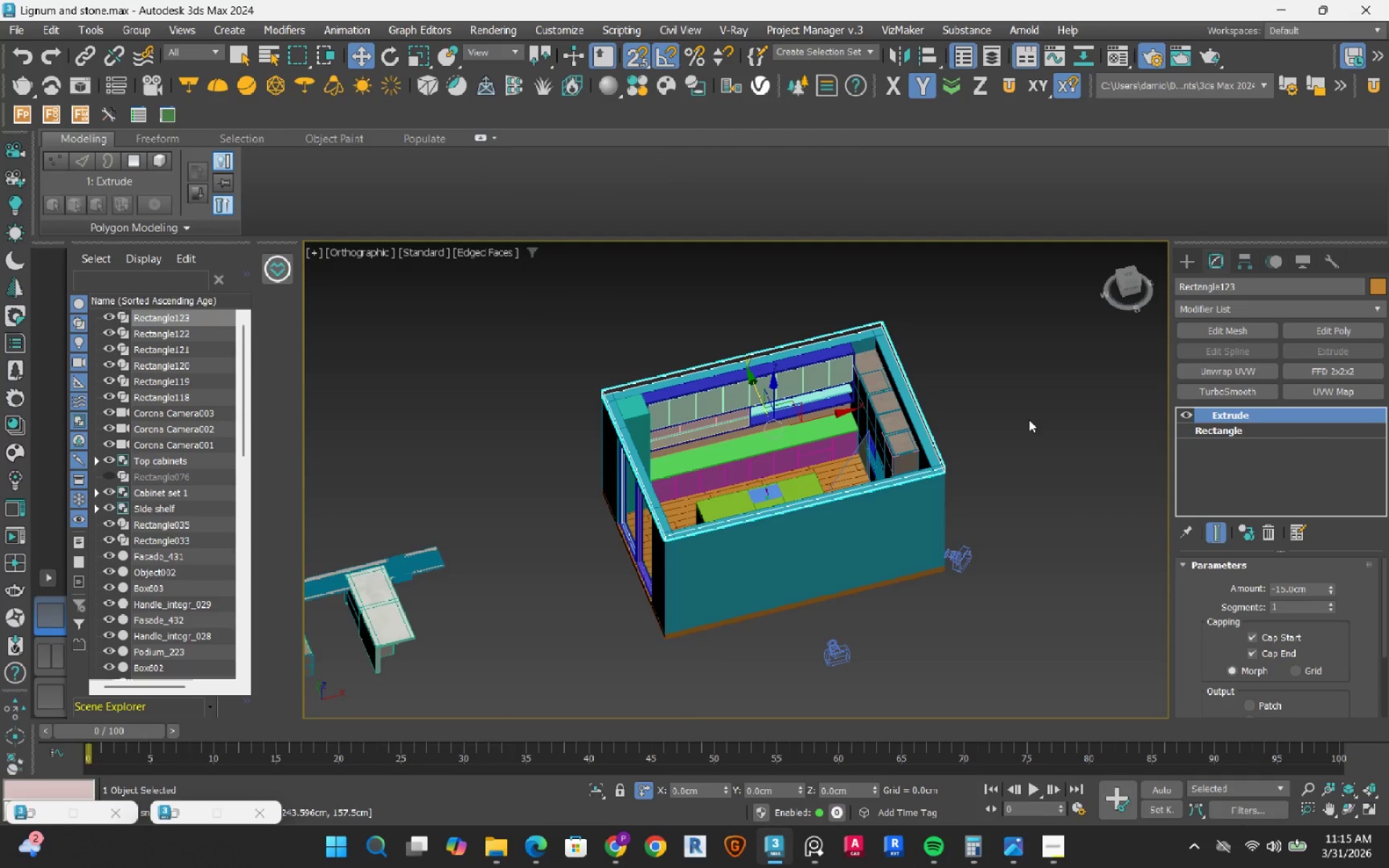 
key(S)
 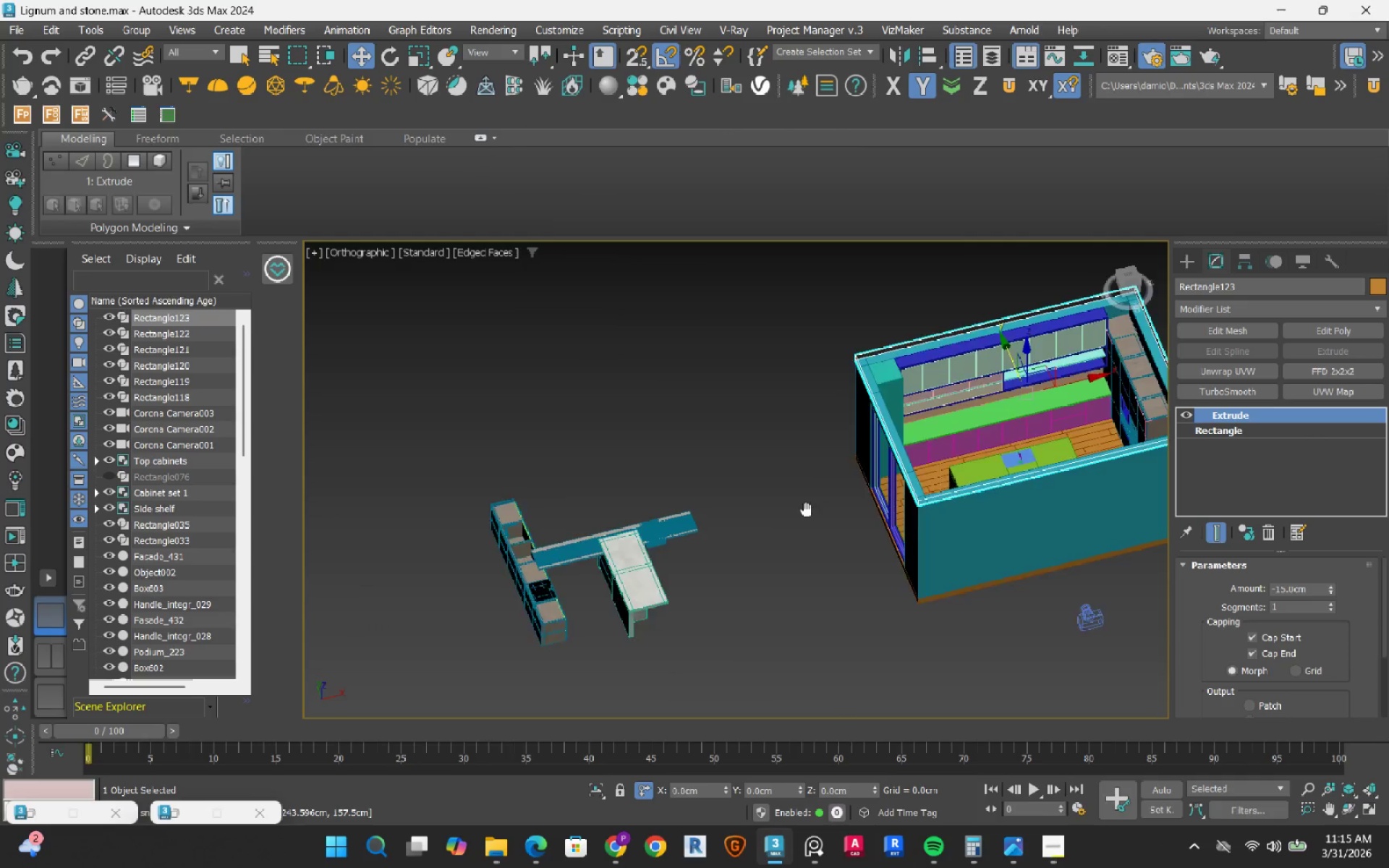 
scroll: coordinate [702, 544], scroll_direction: up, amount: 3.0
 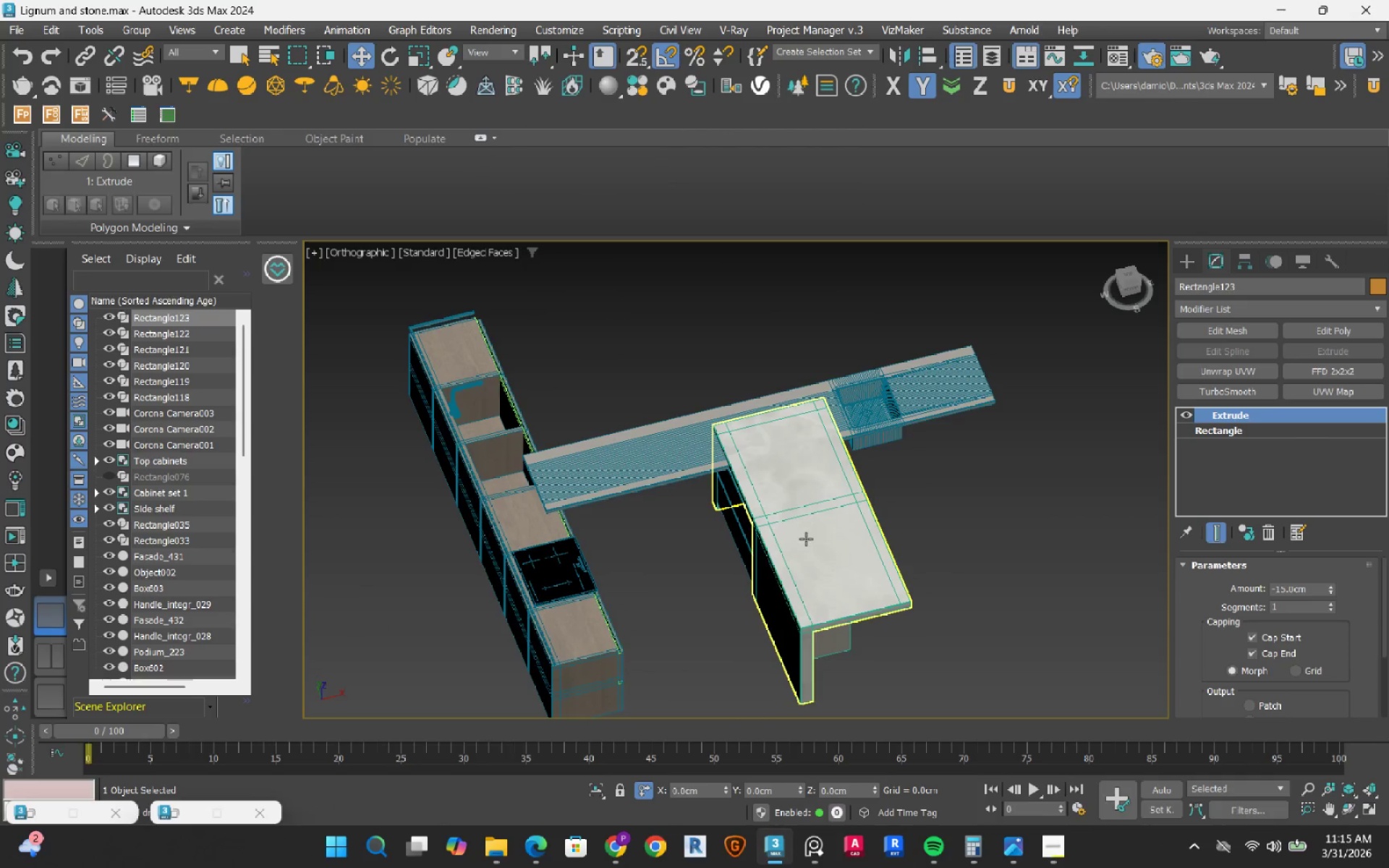 
left_click([806, 539])
 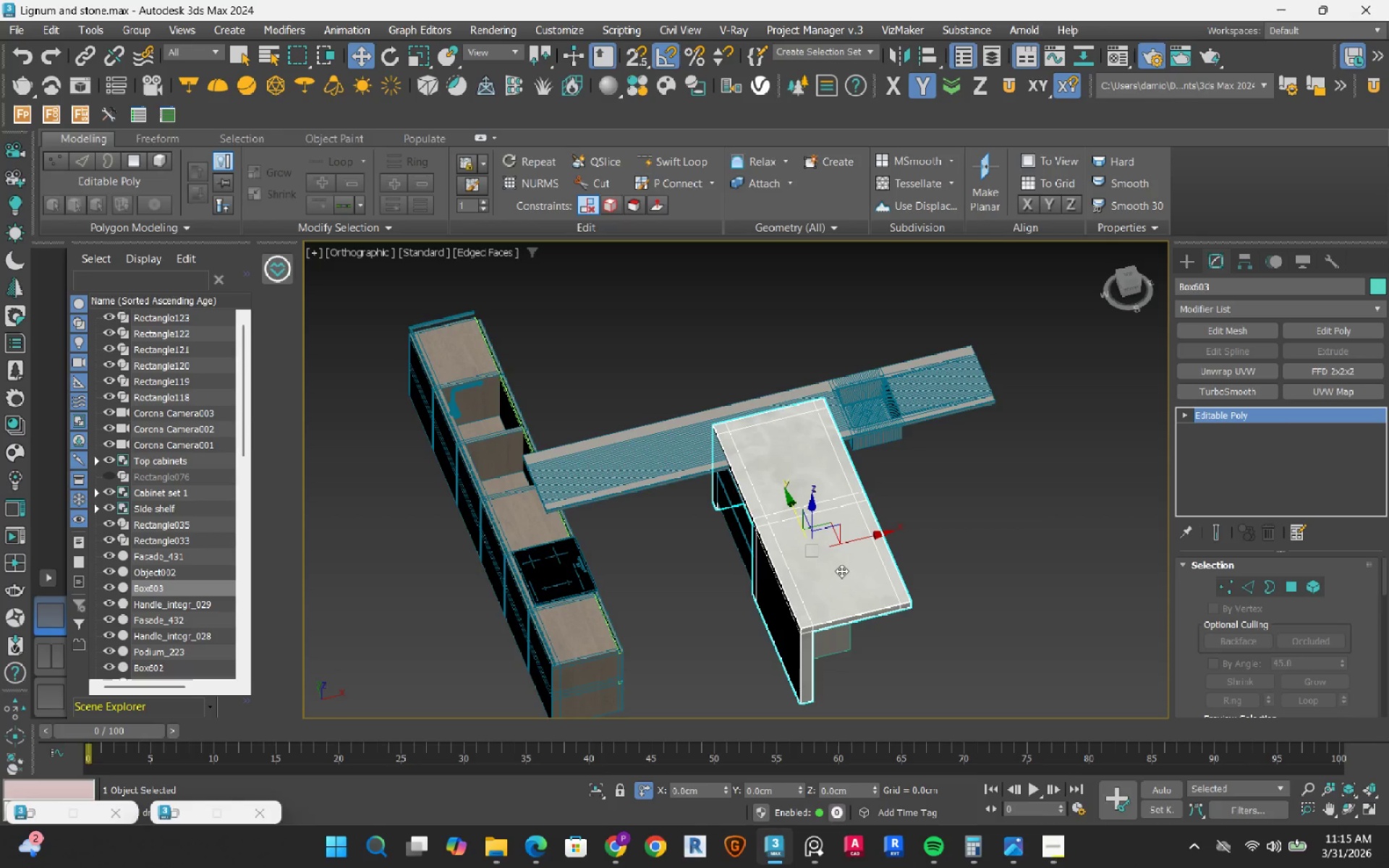 
scroll: coordinate [841, 571], scroll_direction: down, amount: 2.0
 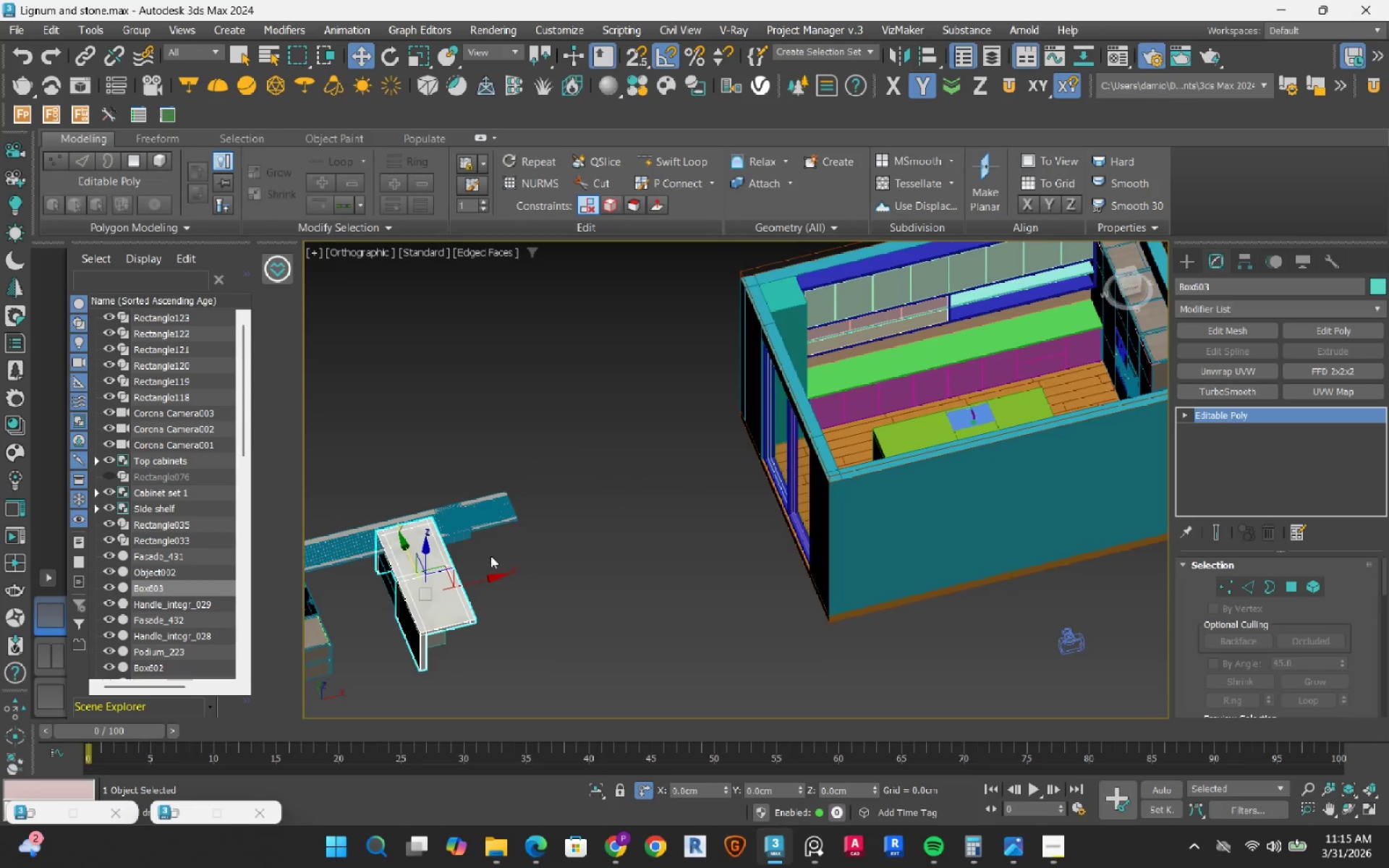 
left_click([585, 563])
 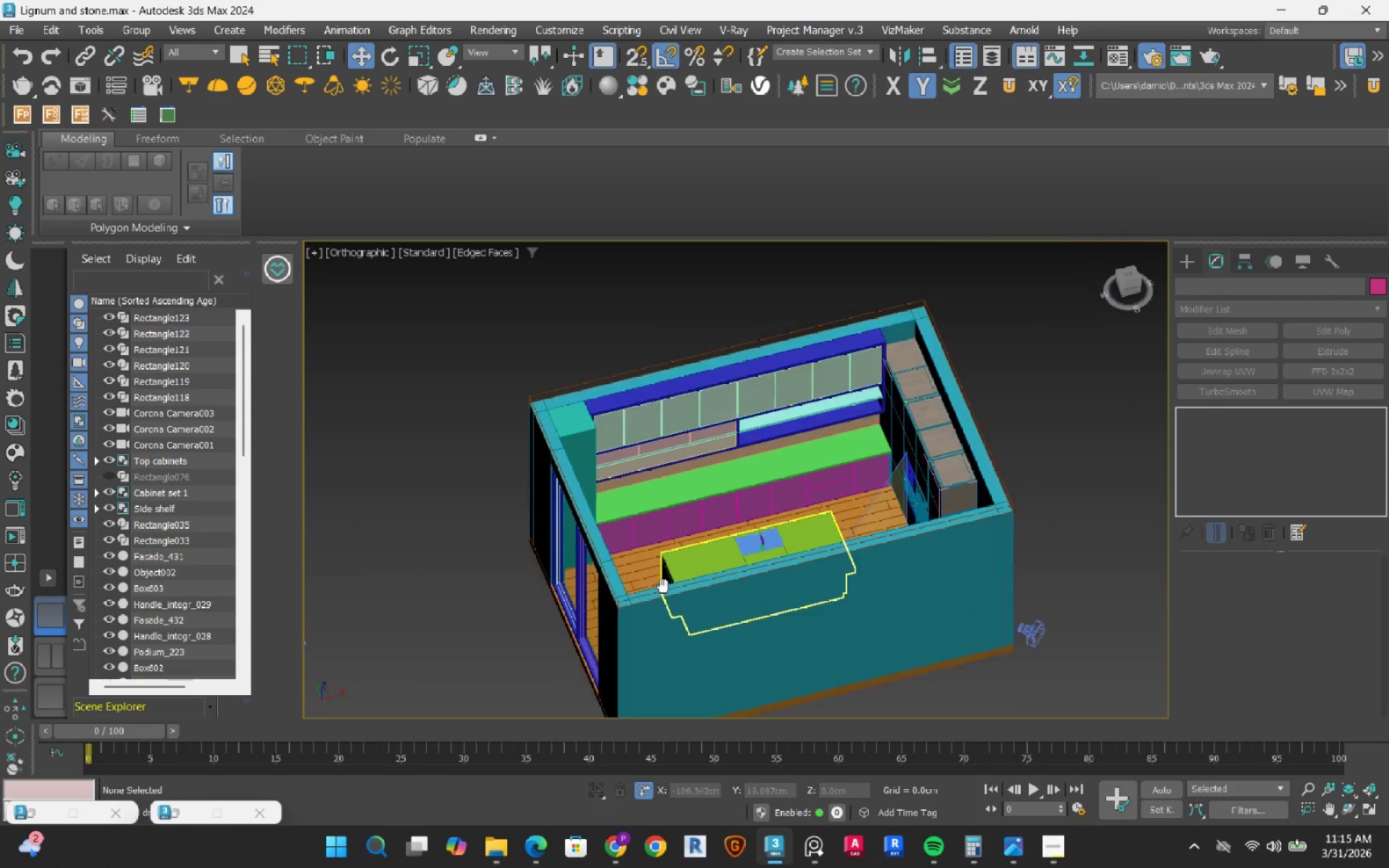 
hold_key(key=AltLeft, duration=1.53)
 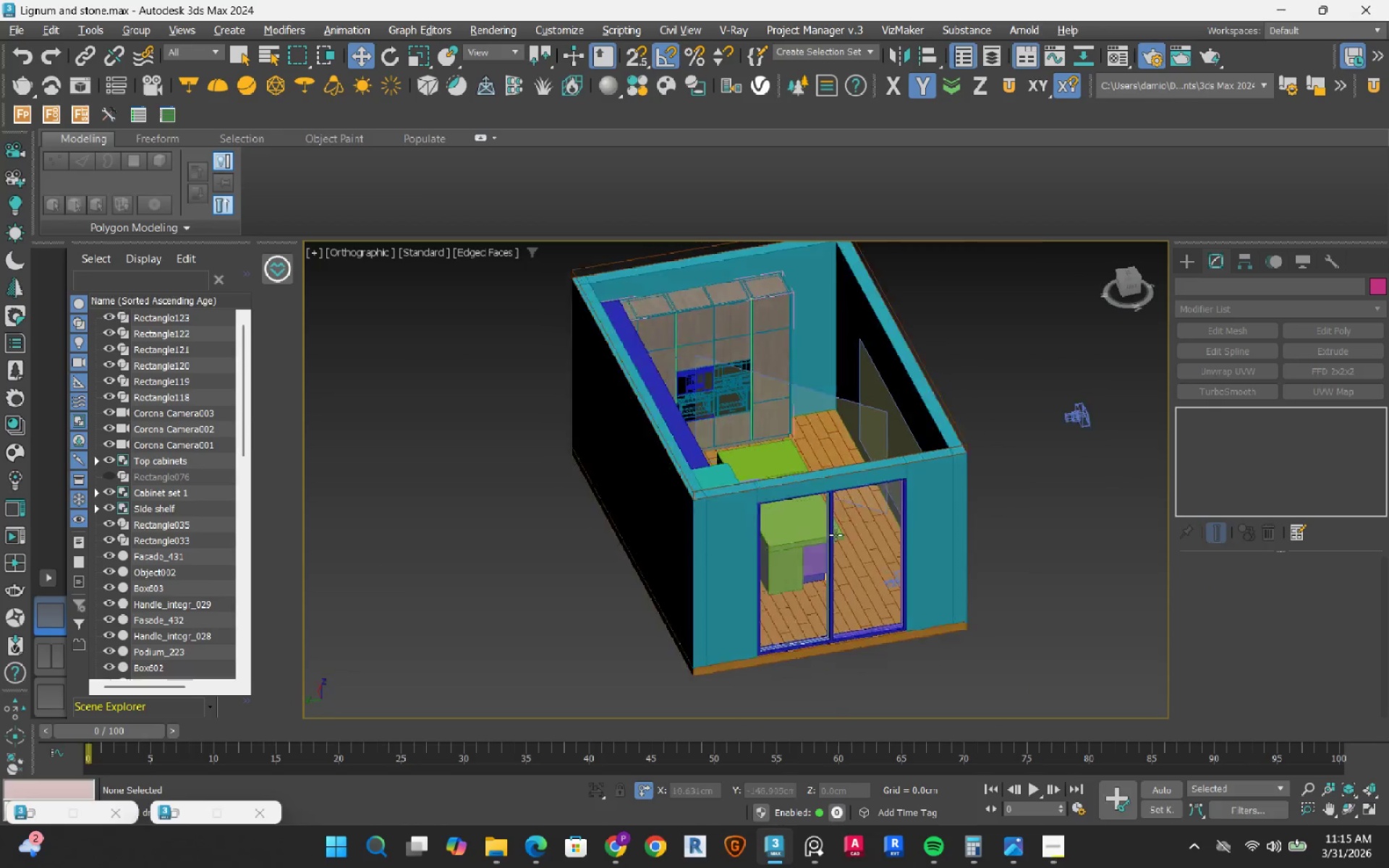 
hold_key(key=AltLeft, duration=1.51)
 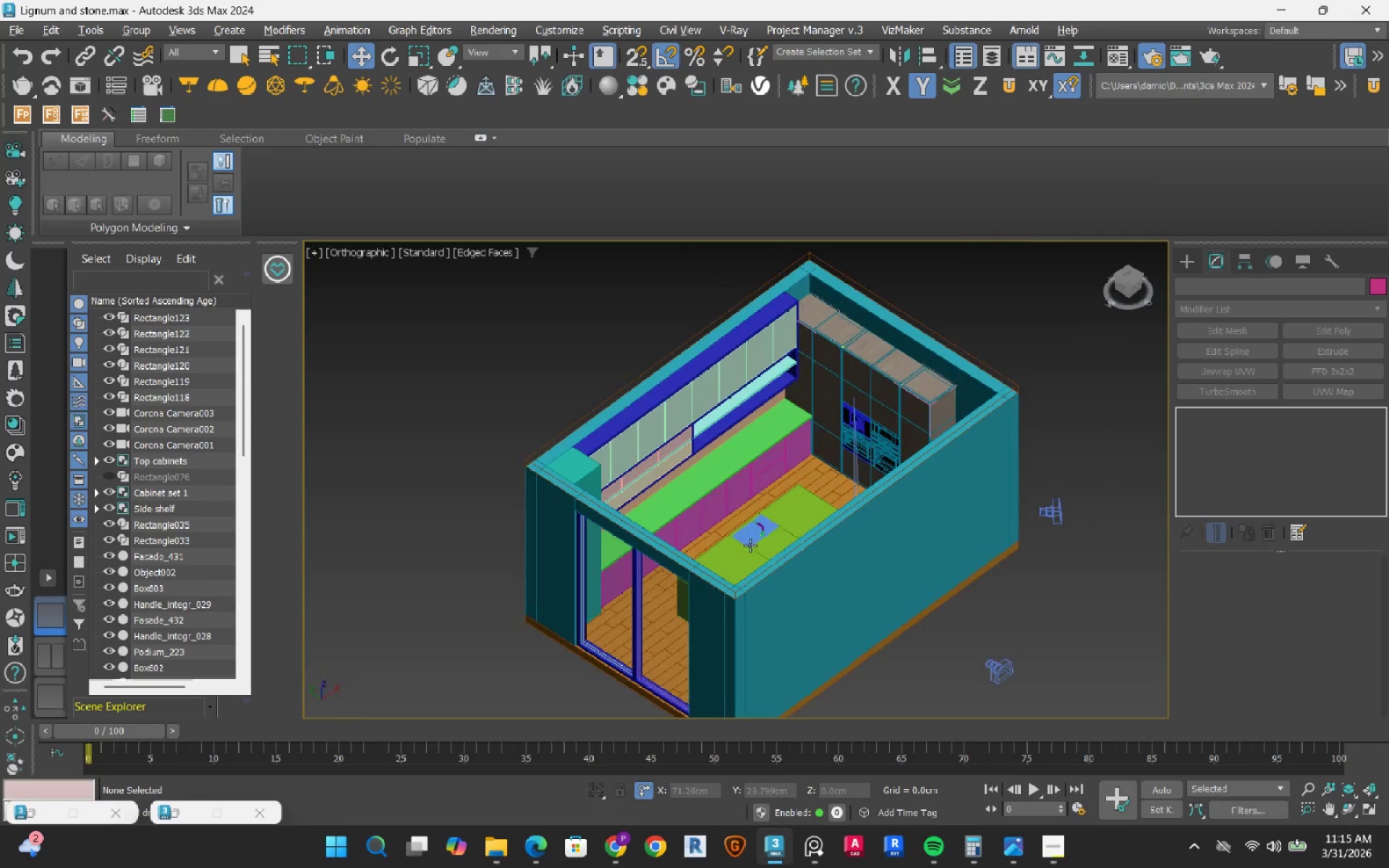 
hold_key(key=AltLeft, duration=0.83)
 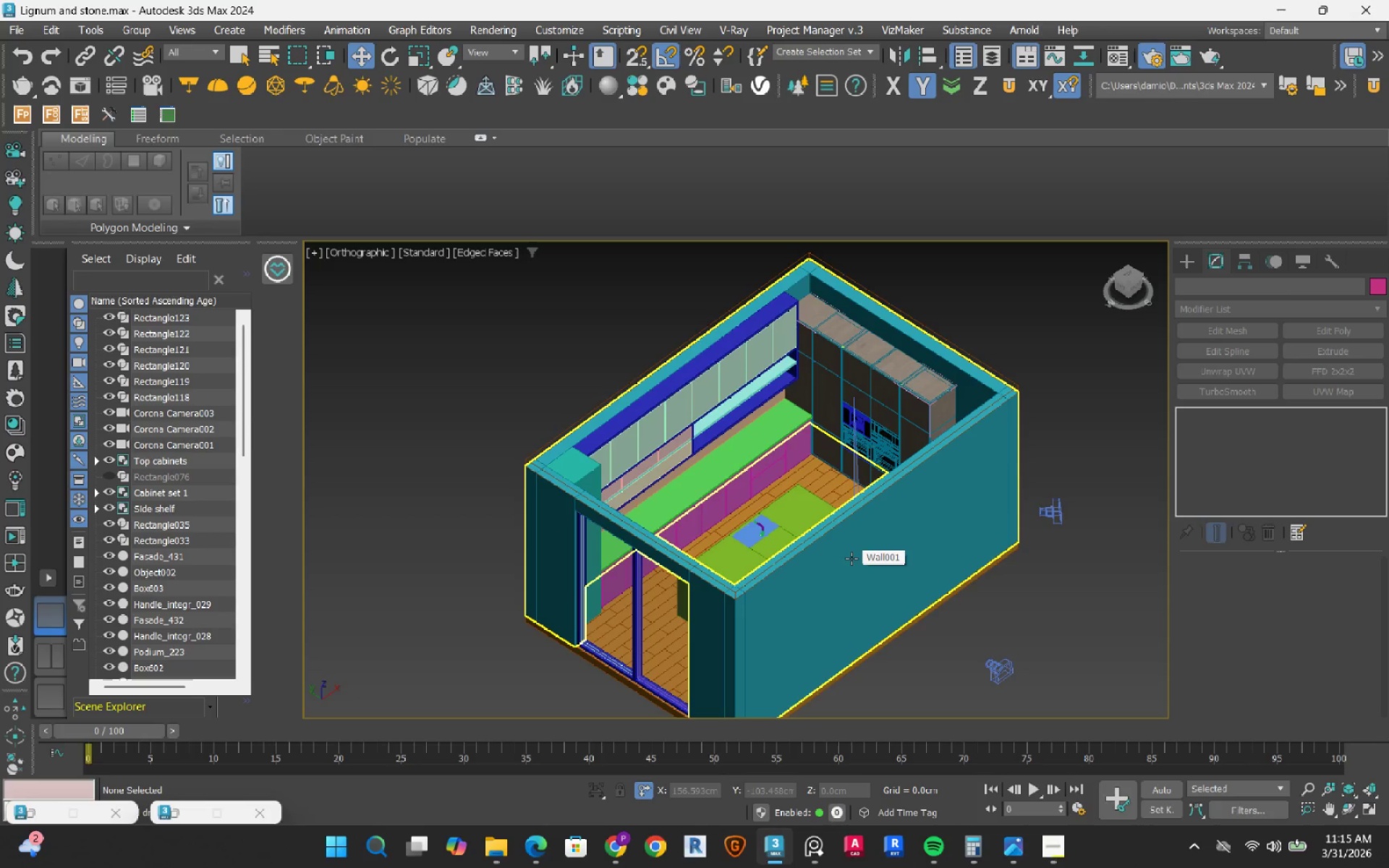 
wait(7.02)
 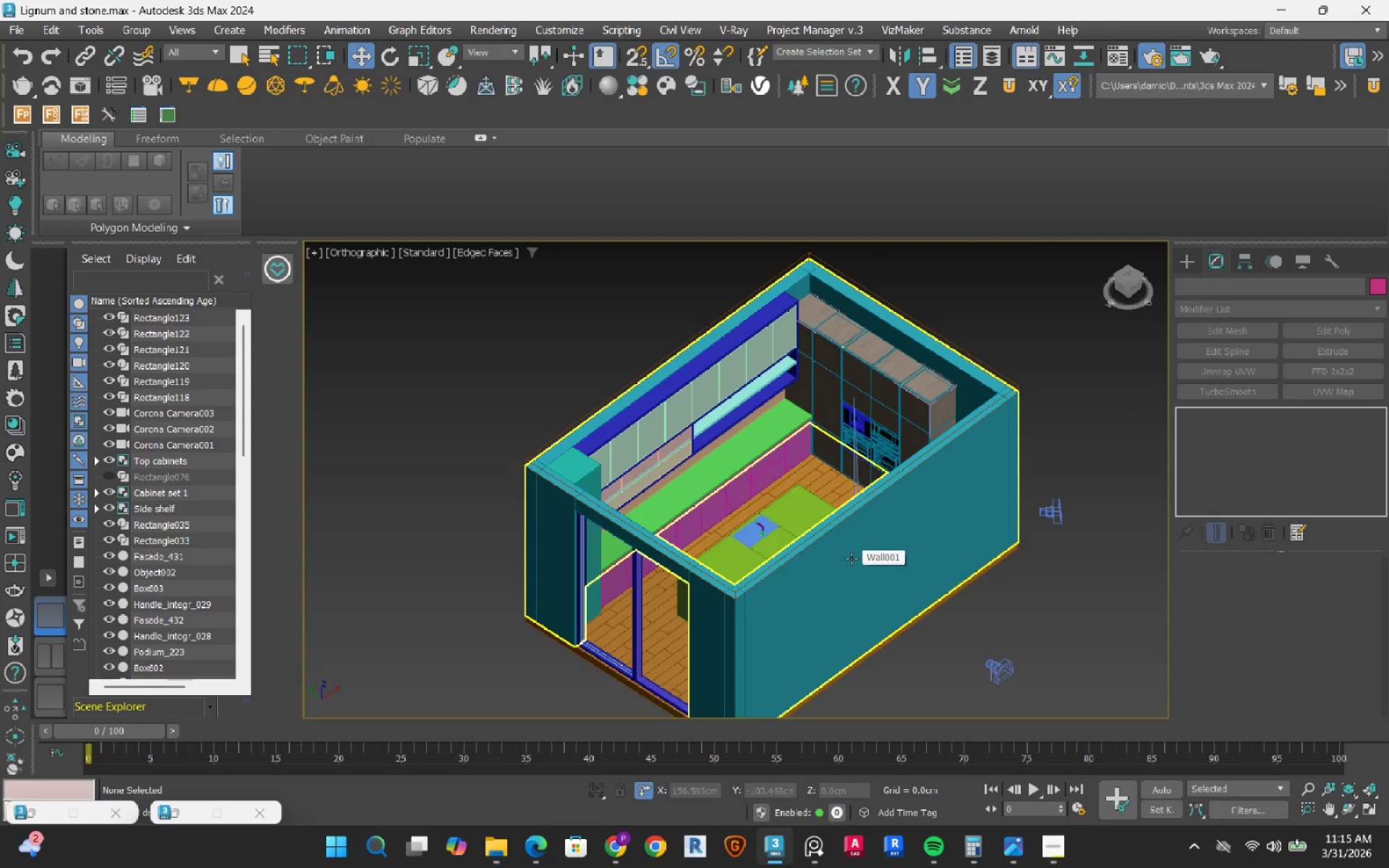 
hold_key(key=AltLeft, duration=1.52)
 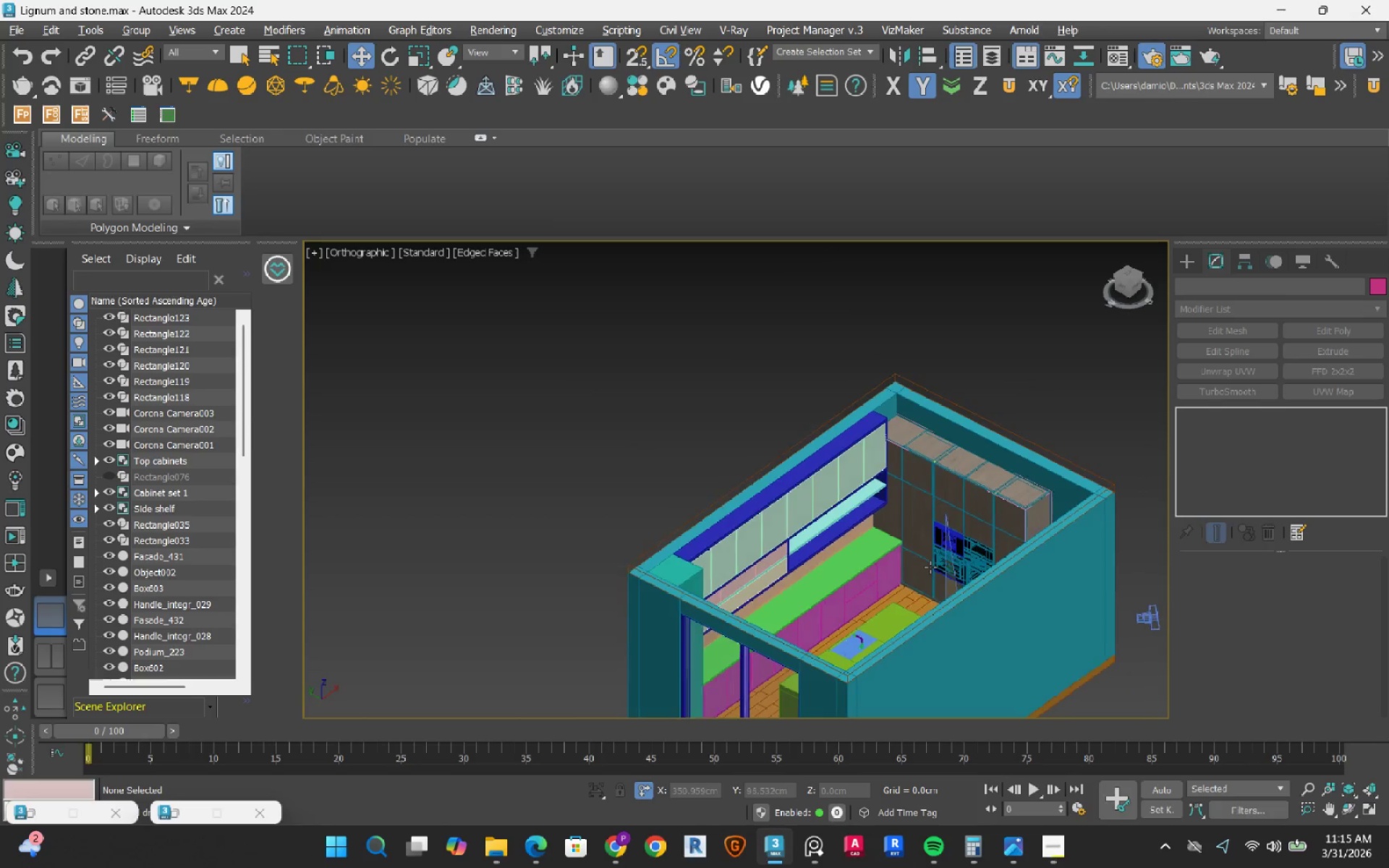 
hold_key(key=AltLeft, duration=0.86)
 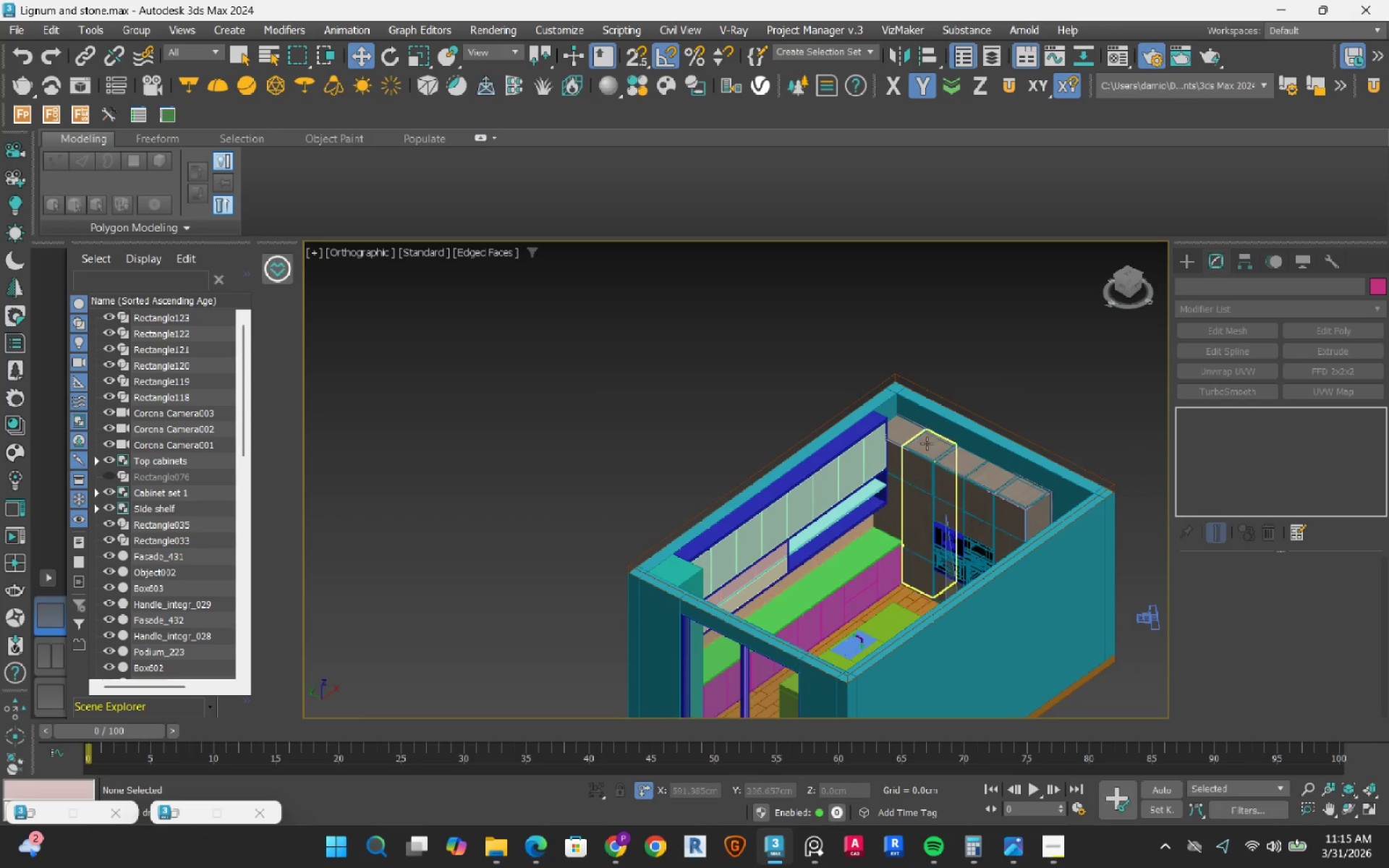 
scroll: coordinate [925, 466], scroll_direction: up, amount: 2.0
 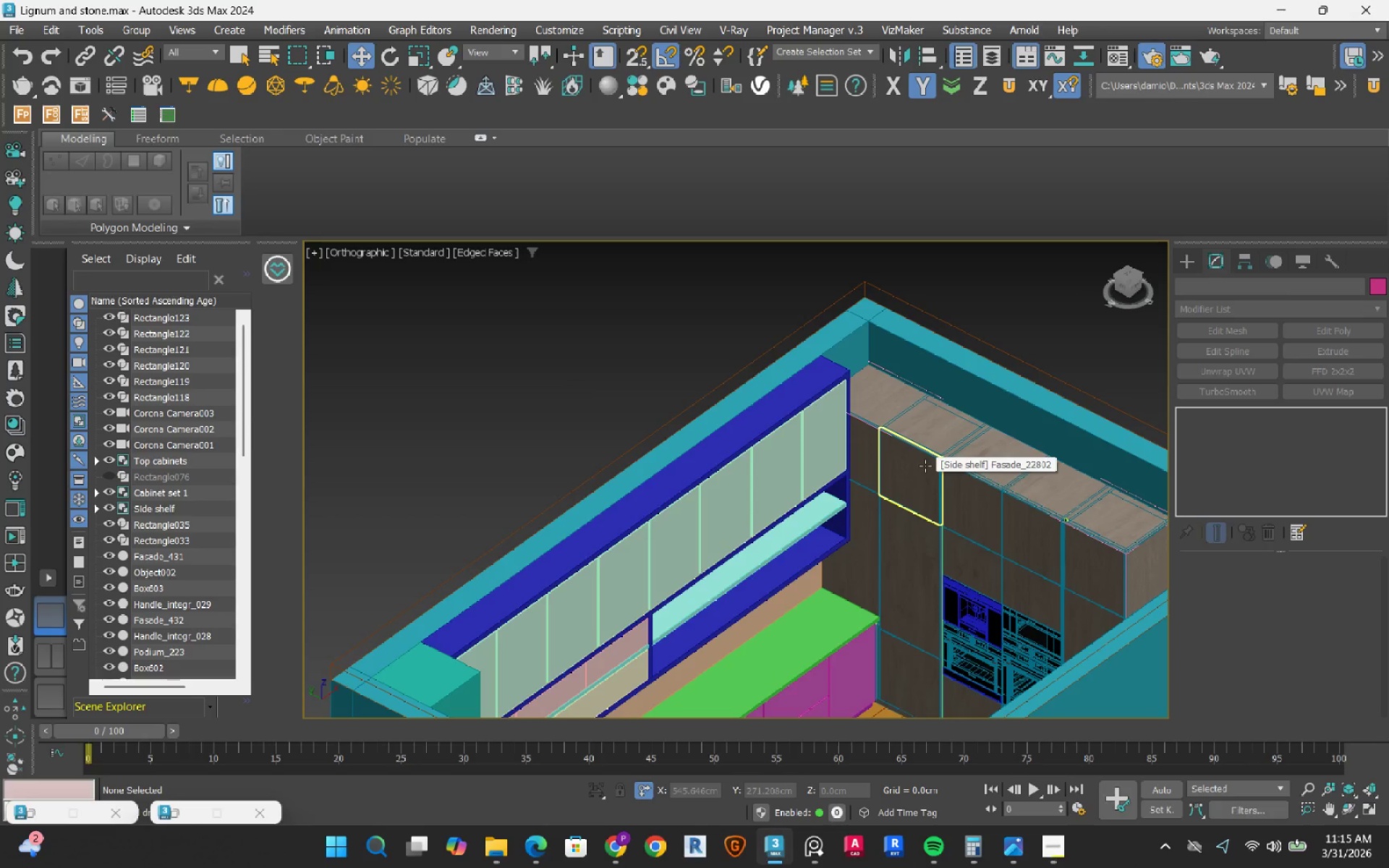 
scroll: coordinate [925, 466], scroll_direction: down, amount: 1.0
 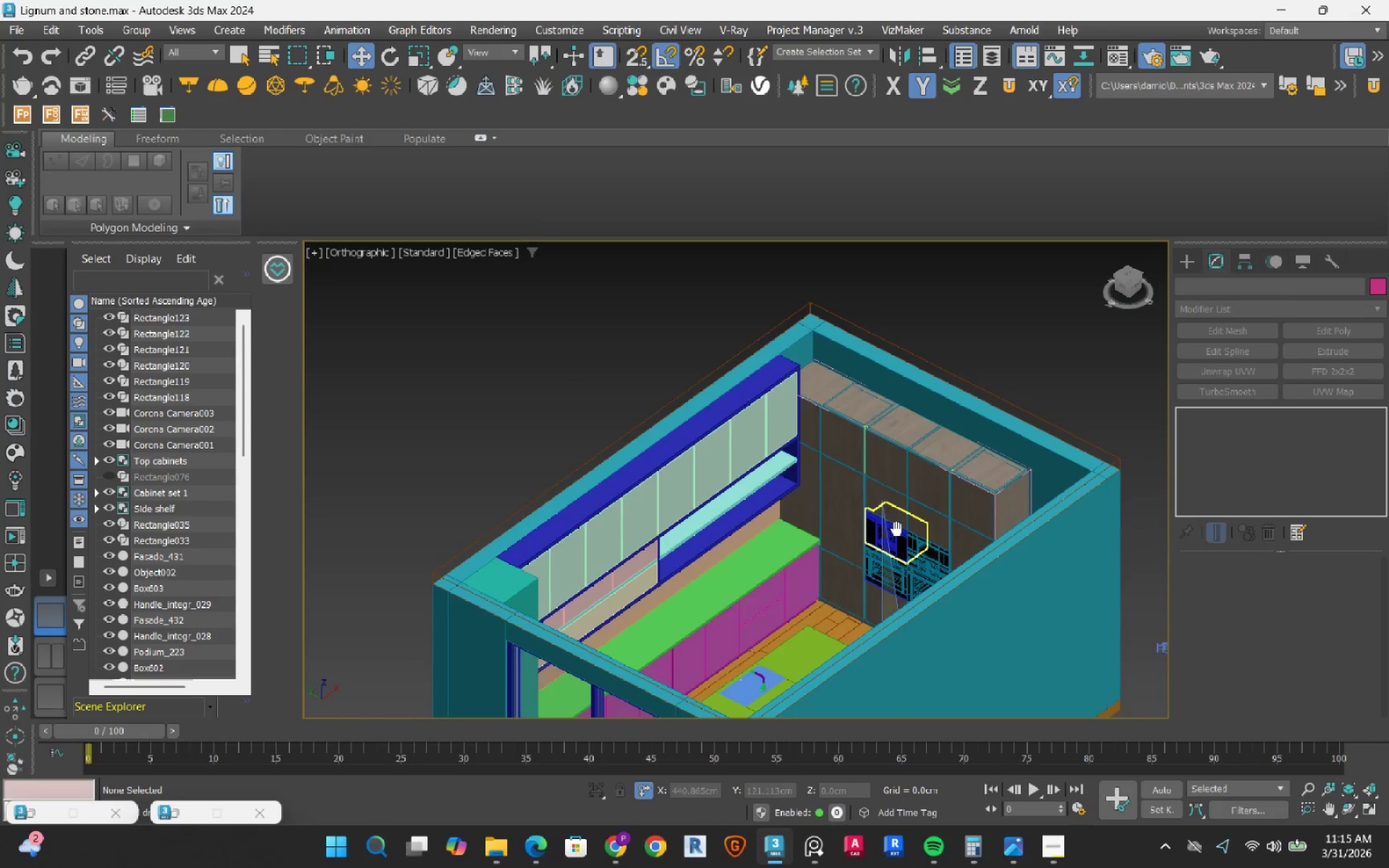 
hold_key(key=AltLeft, duration=0.69)
 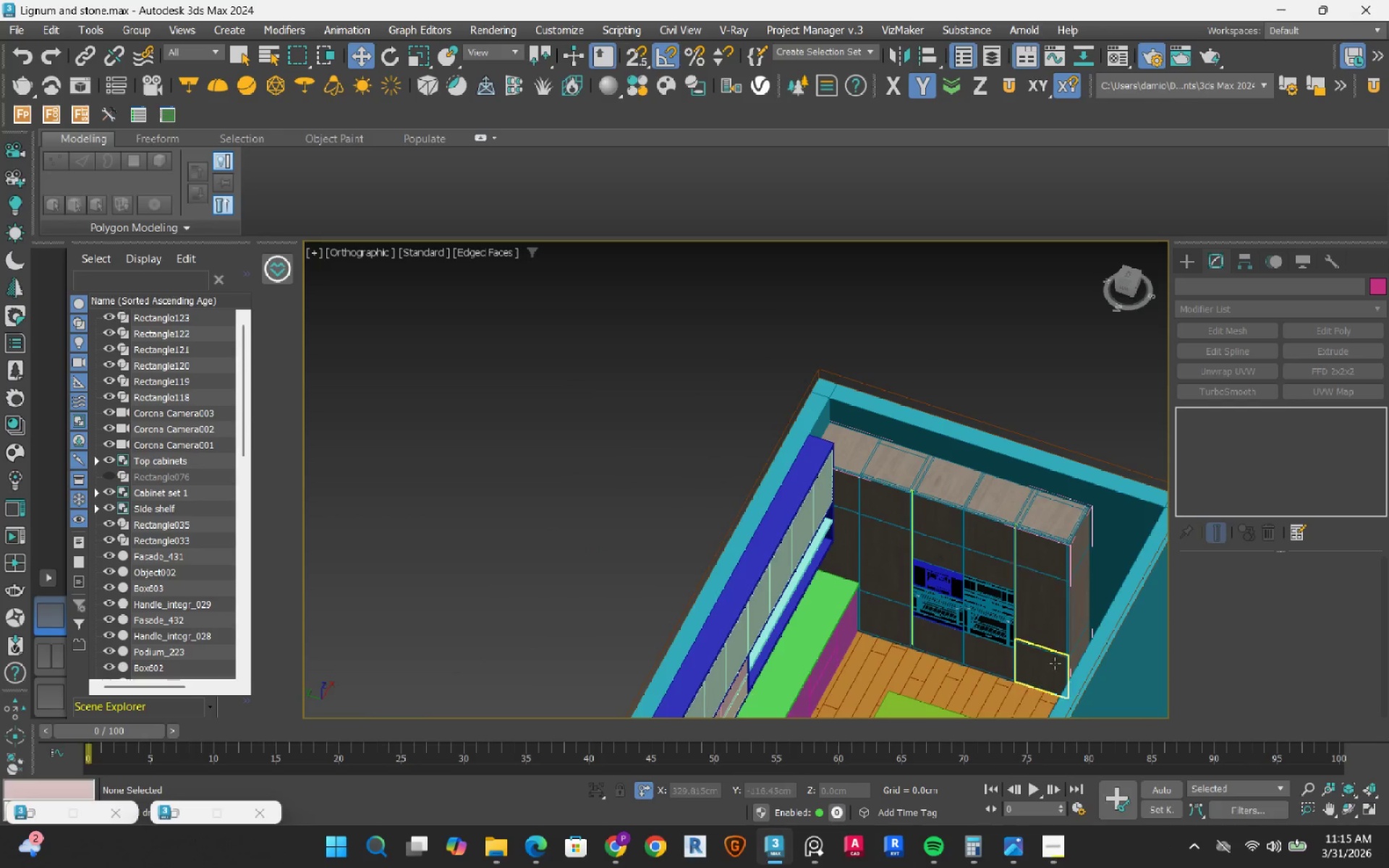 
scroll: coordinate [1051, 669], scroll_direction: up, amount: 1.0
 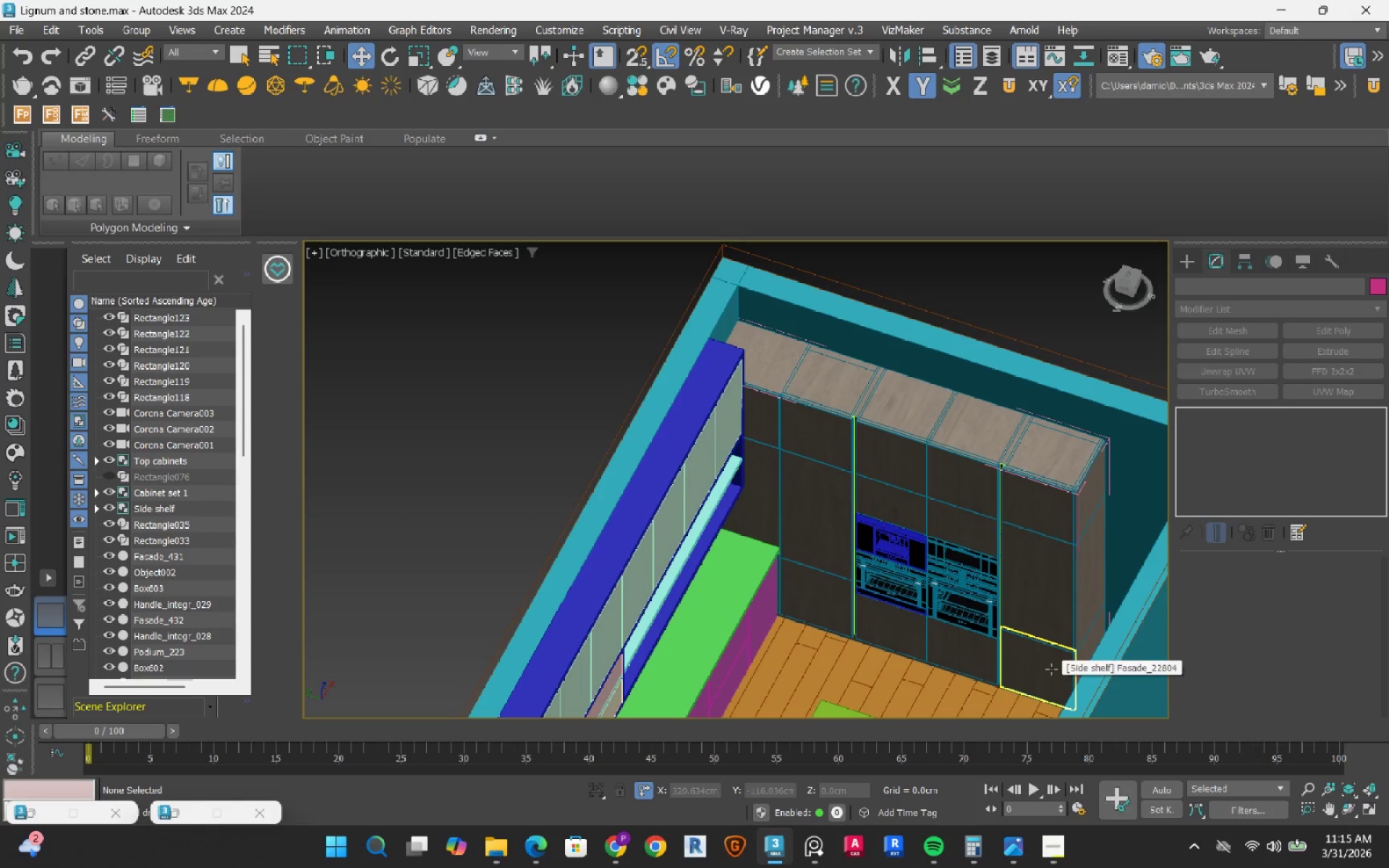 
left_click_drag(start_coordinate=[1051, 669], to_coordinate=[144, 31])
 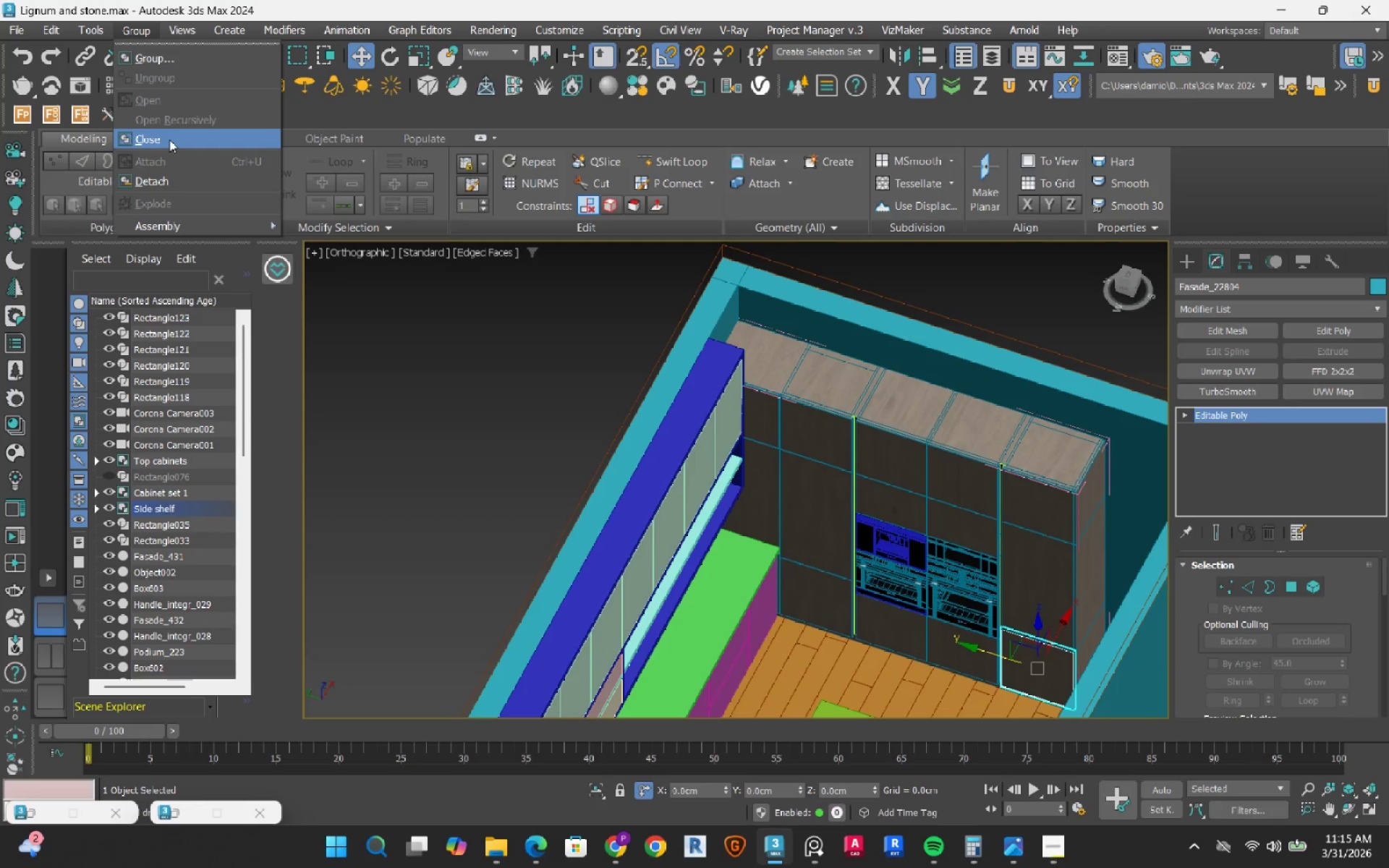 
left_click([144, 31])
 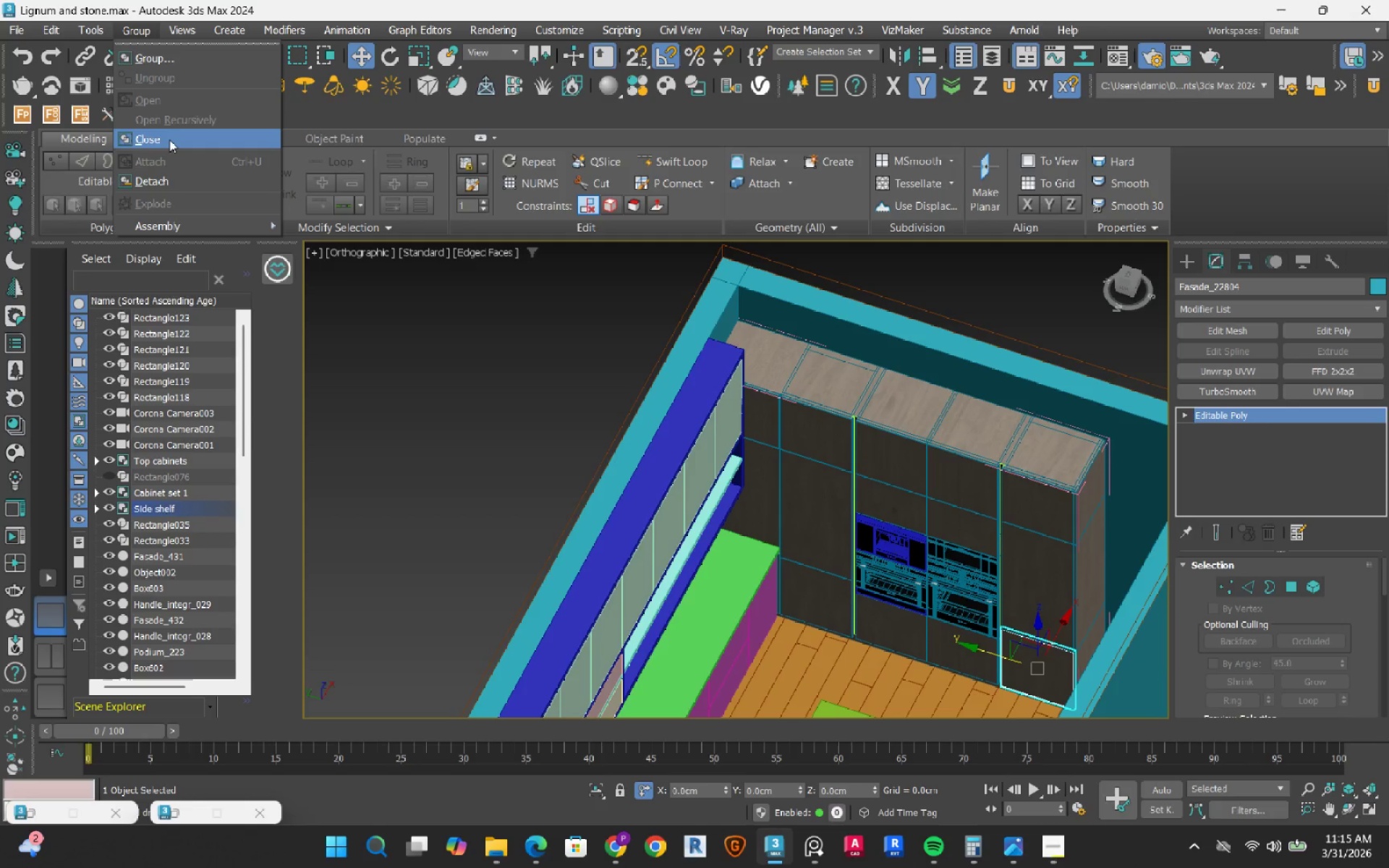 
left_click([169, 140])
 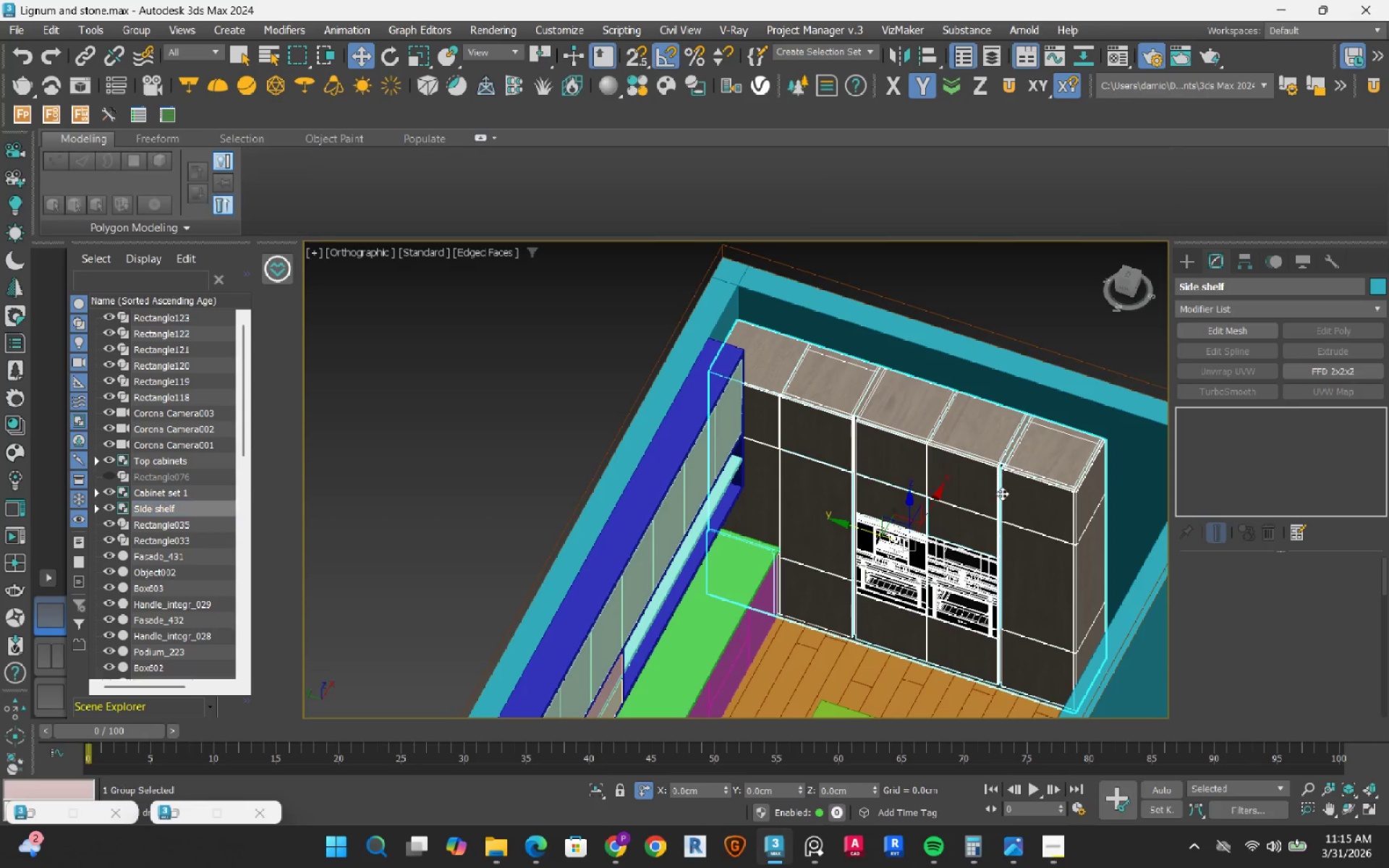 
scroll: coordinate [815, 530], scroll_direction: down, amount: 6.0
 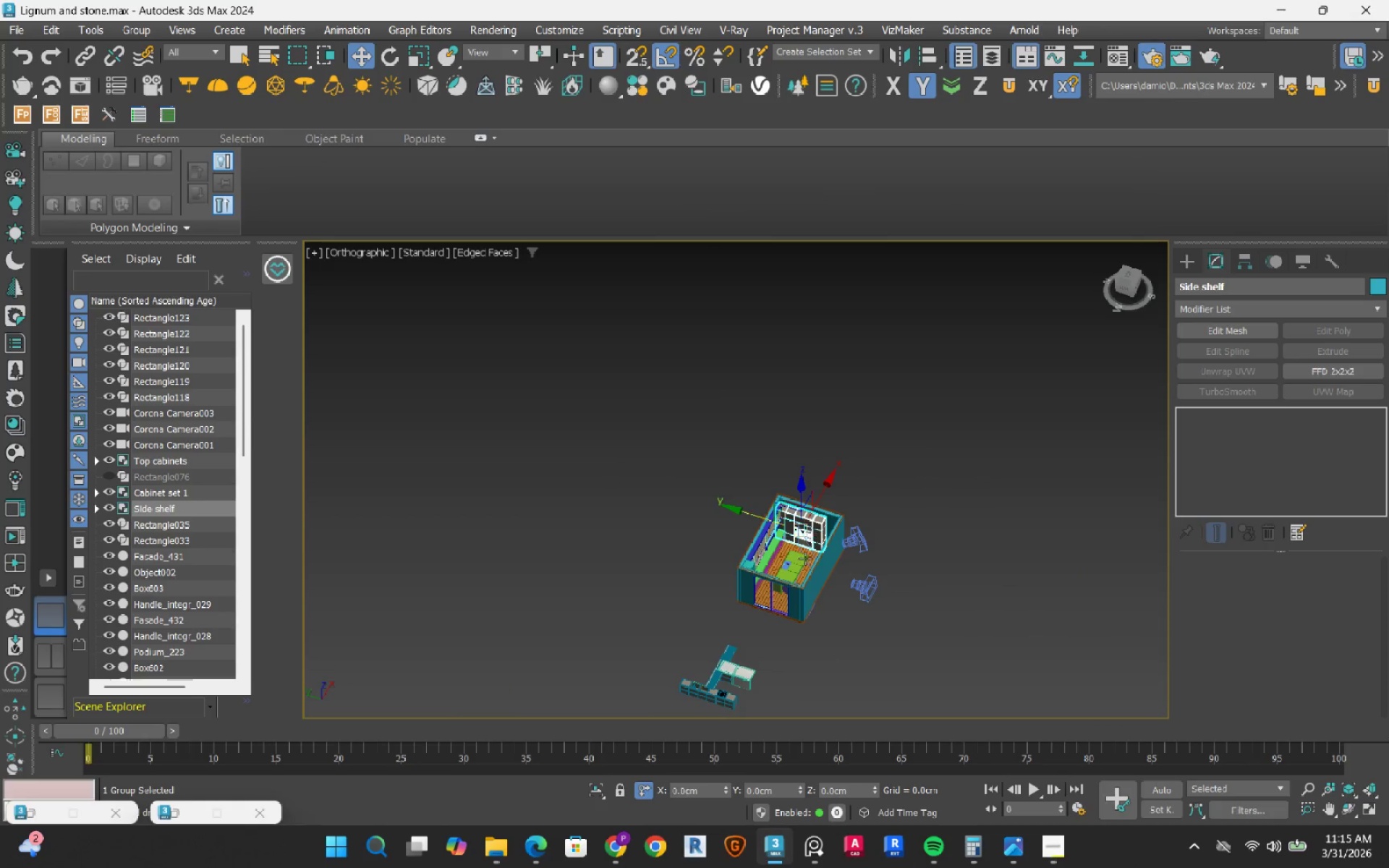 
scroll: coordinate [787, 537], scroll_direction: up, amount: 5.0
 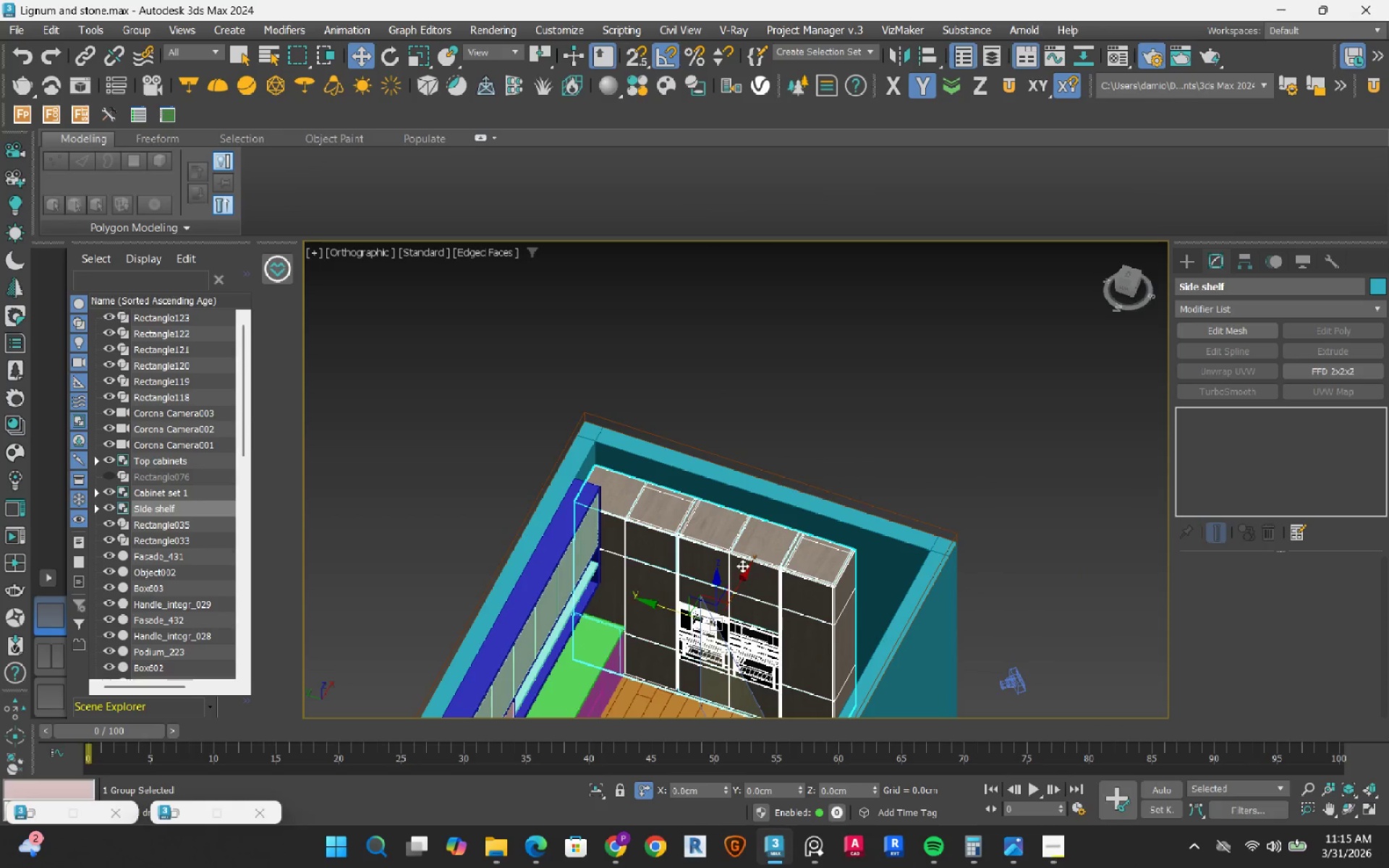 
left_click_drag(start_coordinate=[742, 581], to_coordinate=[960, 338])
 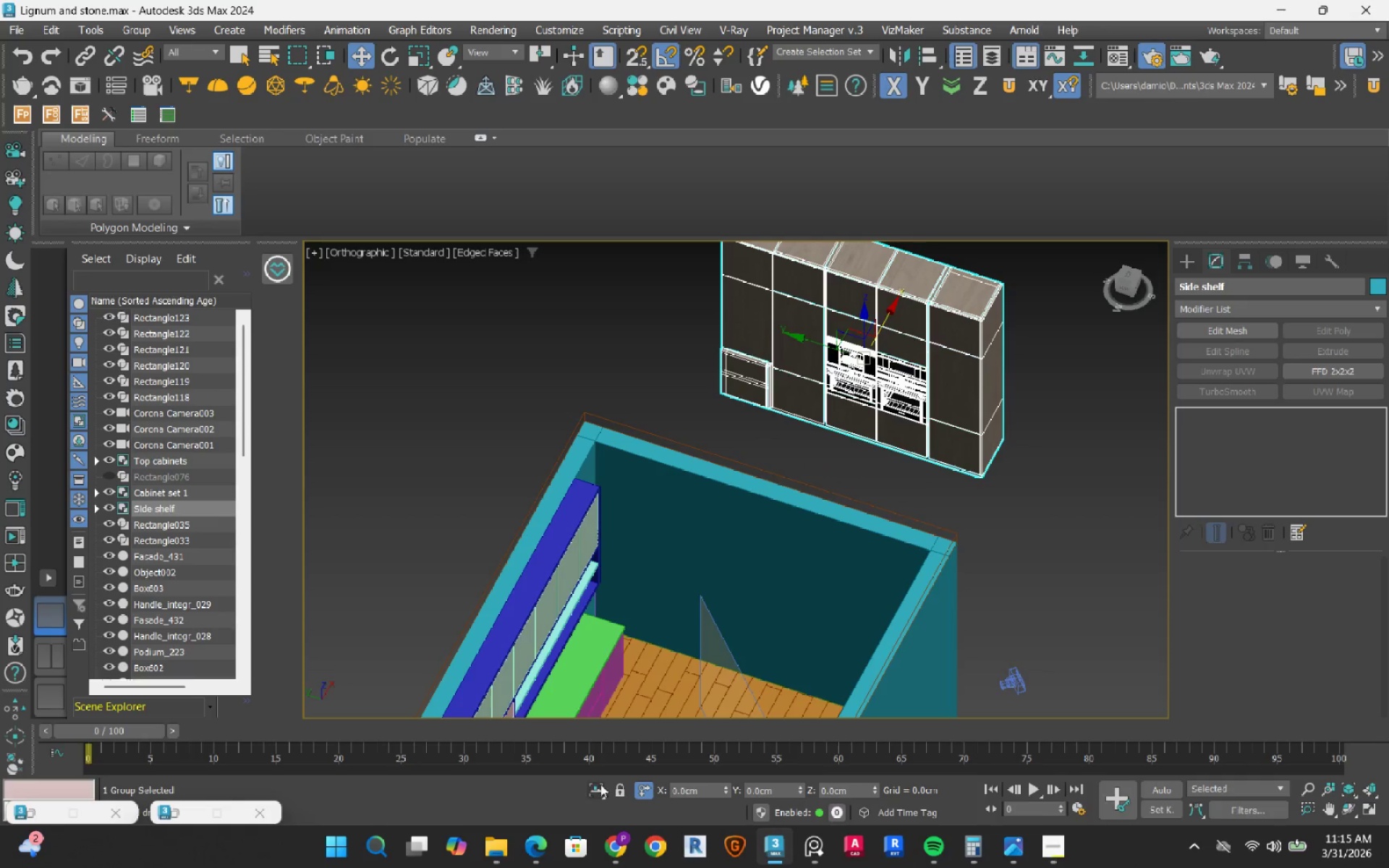 
left_click([598, 788])
 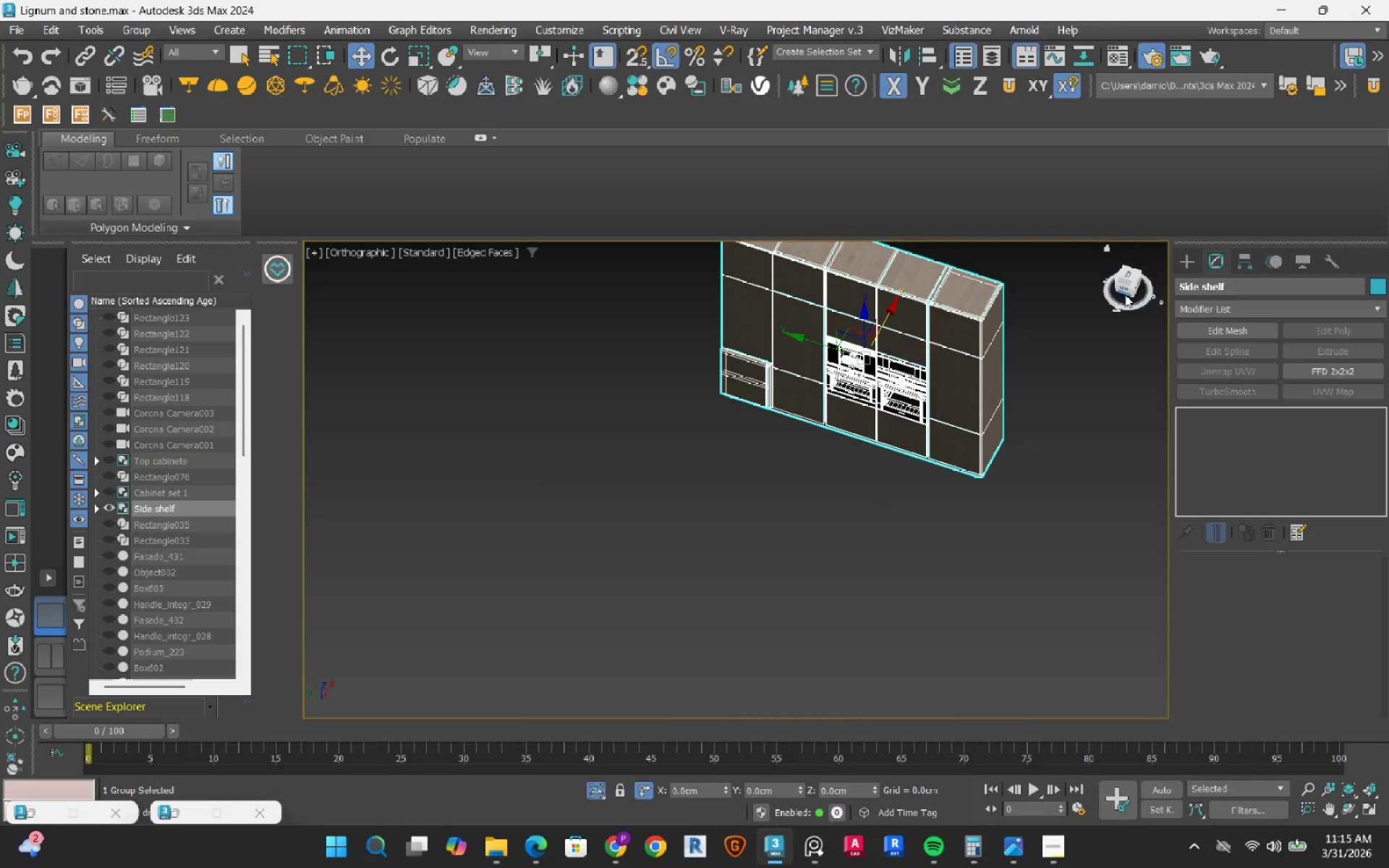 
left_click([1128, 286])
 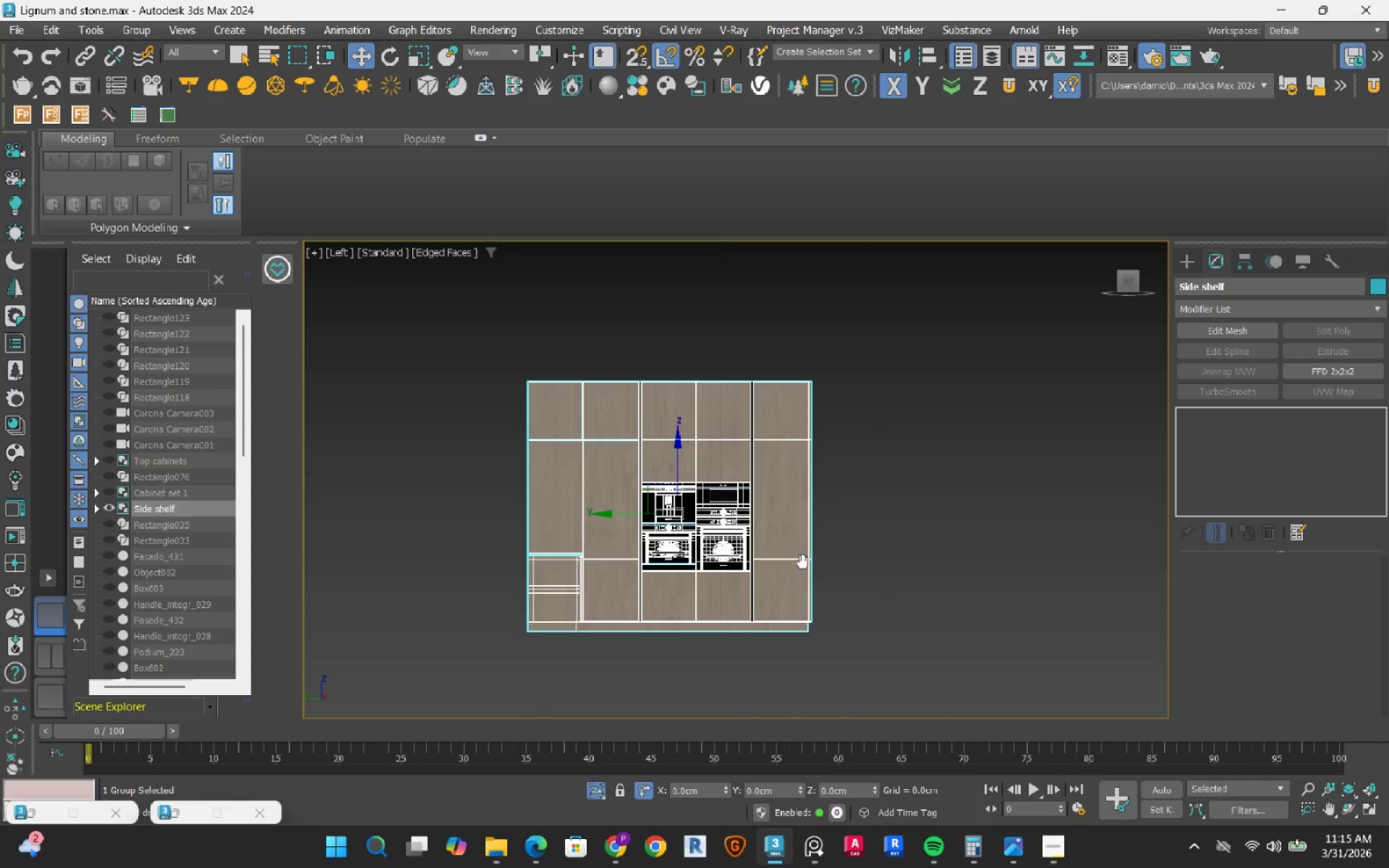 
left_click([865, 587])
 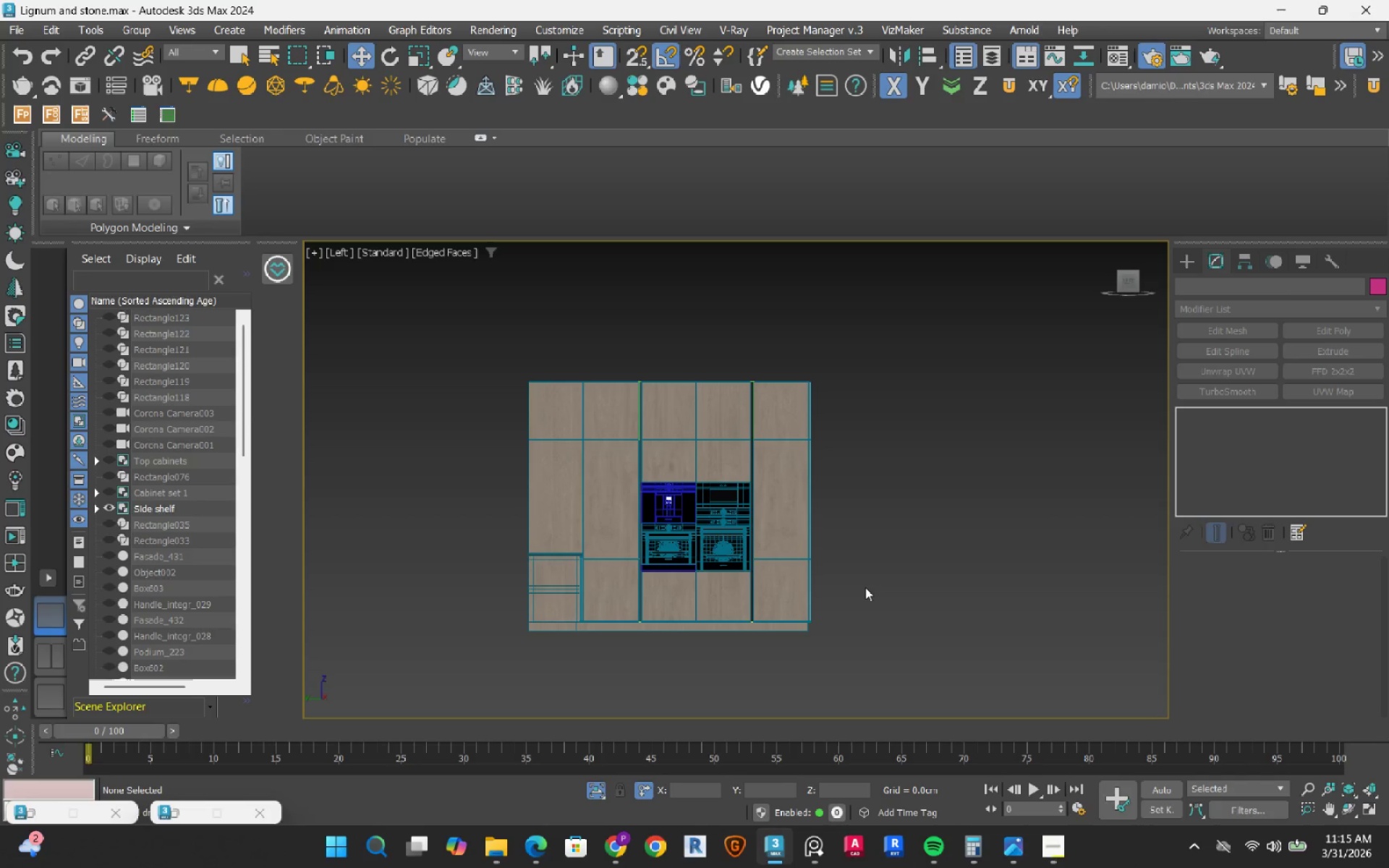 
wait(5.86)
 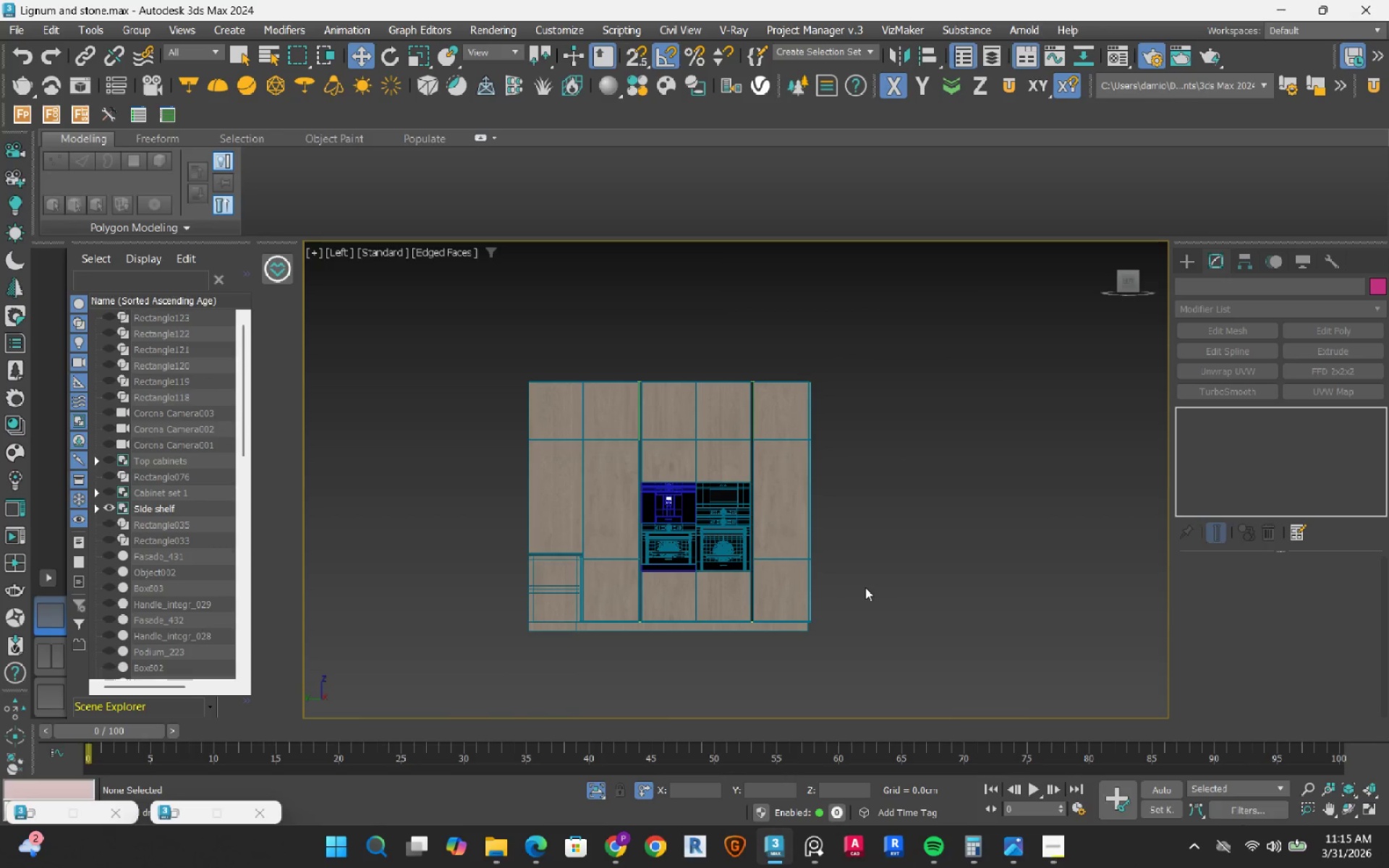 
scroll: coordinate [590, 576], scroll_direction: up, amount: 2.0
 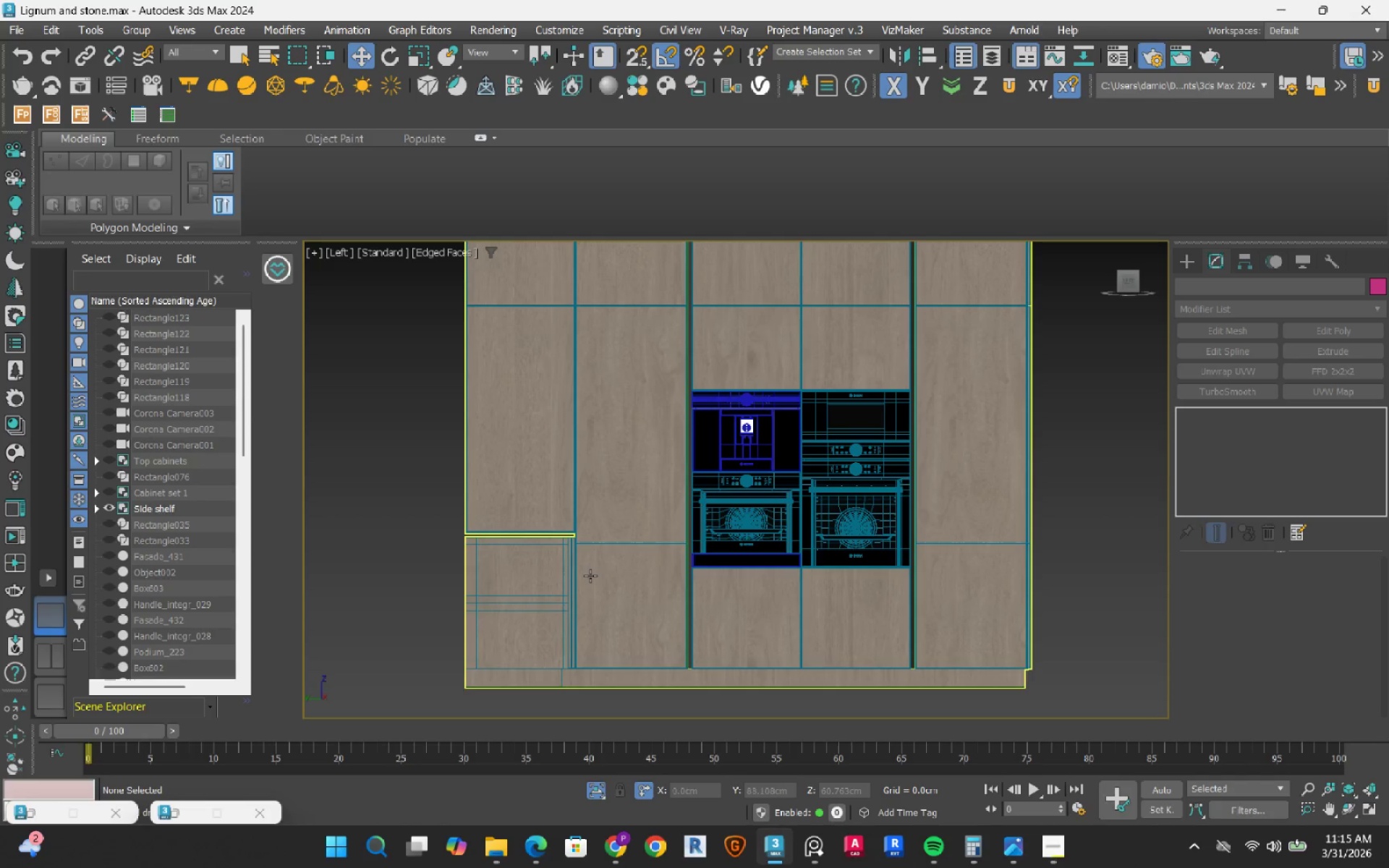 
key(F4)
 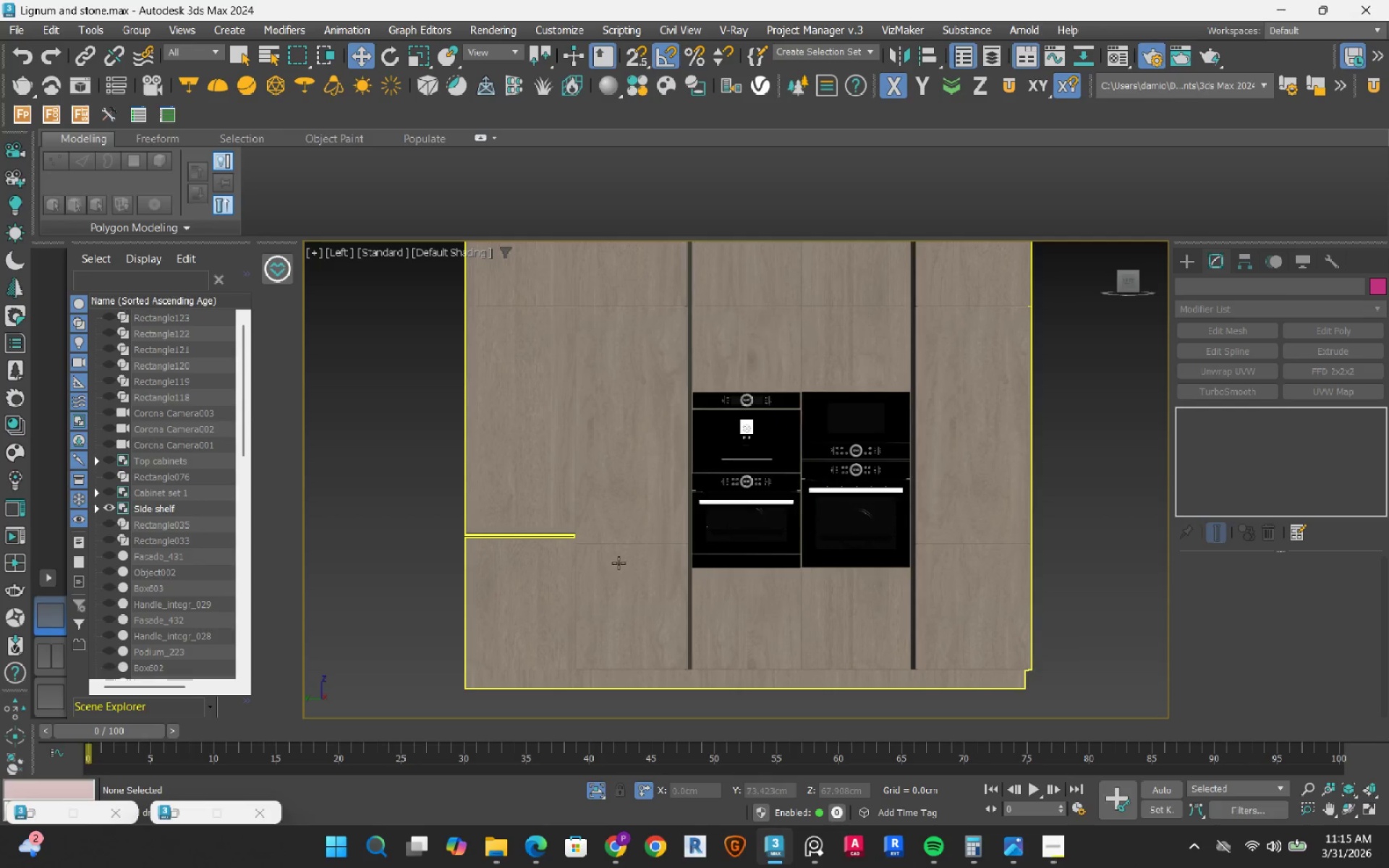 
scroll: coordinate [619, 563], scroll_direction: down, amount: 2.0
 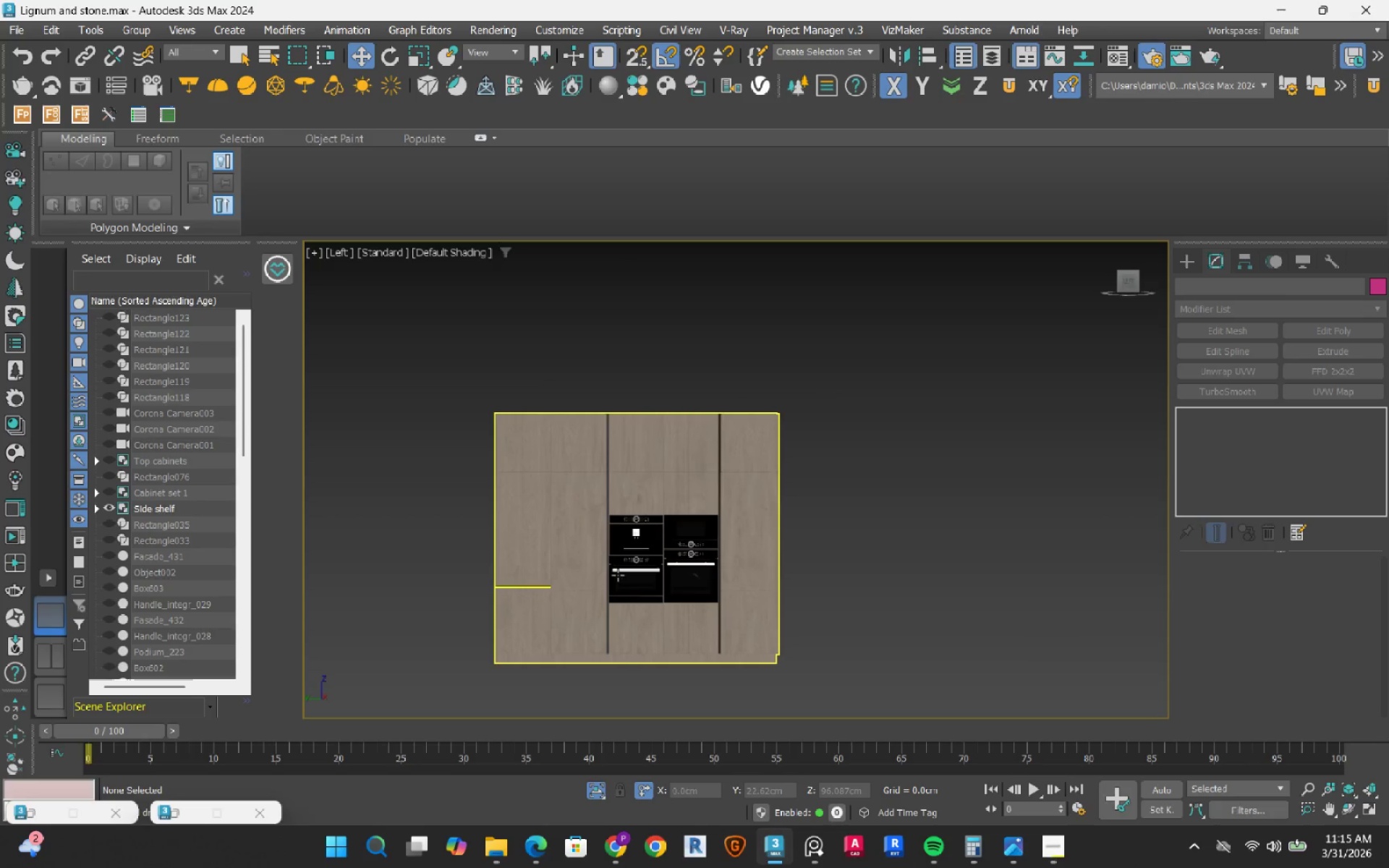 
key(F4)
 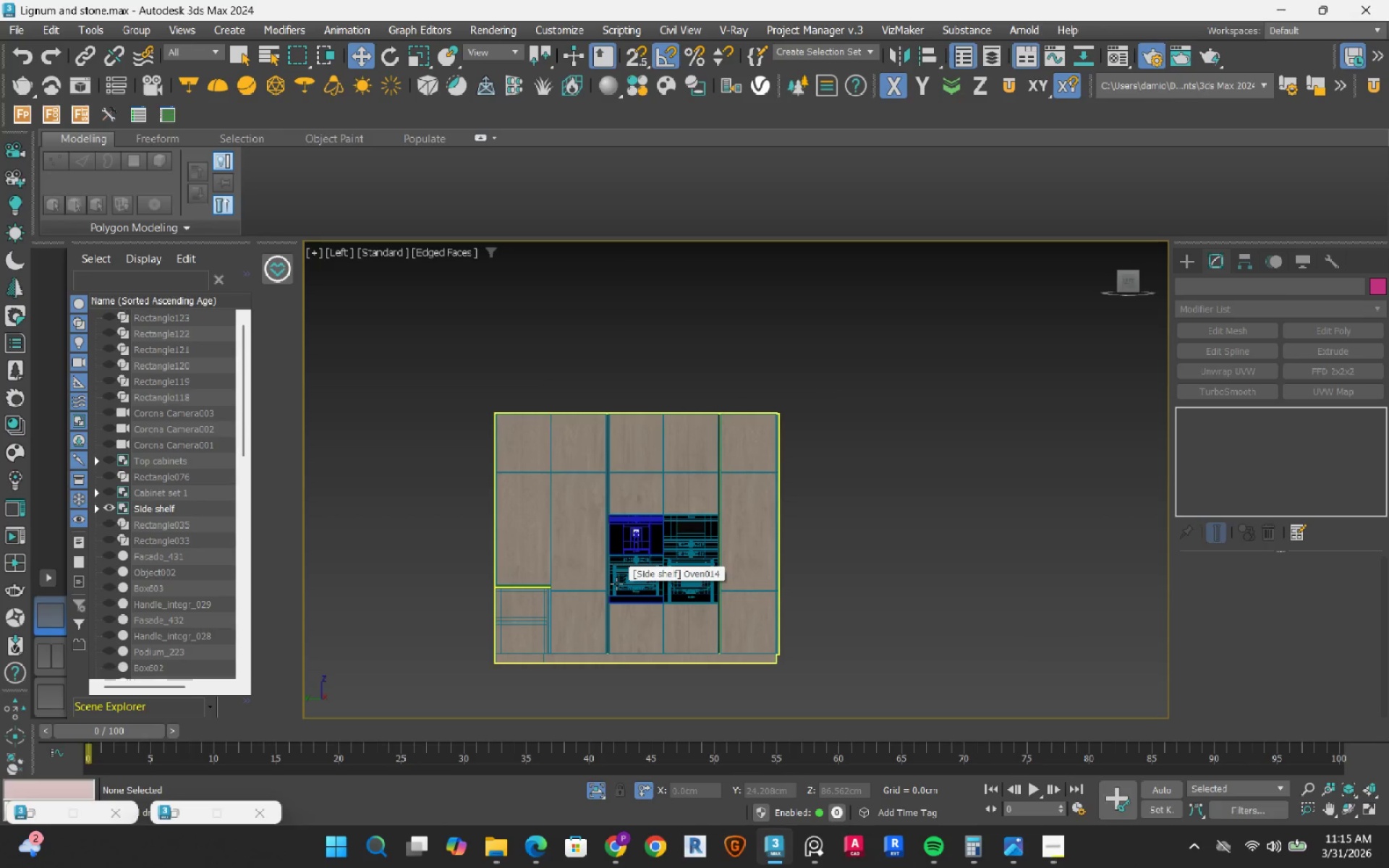 
scroll: coordinate [616, 584], scroll_direction: down, amount: 2.0
 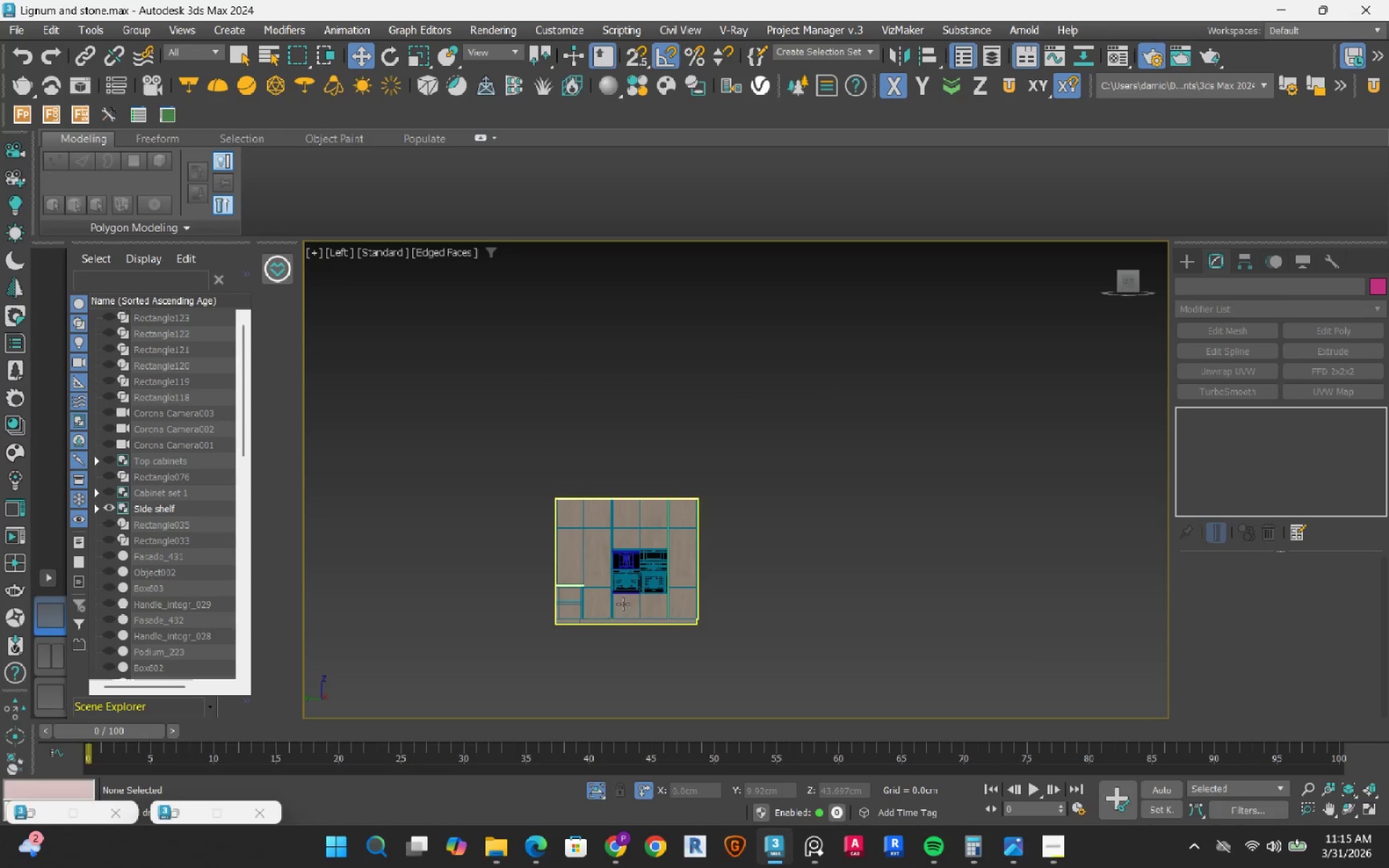 
hold_key(key=AltLeft, duration=0.44)
 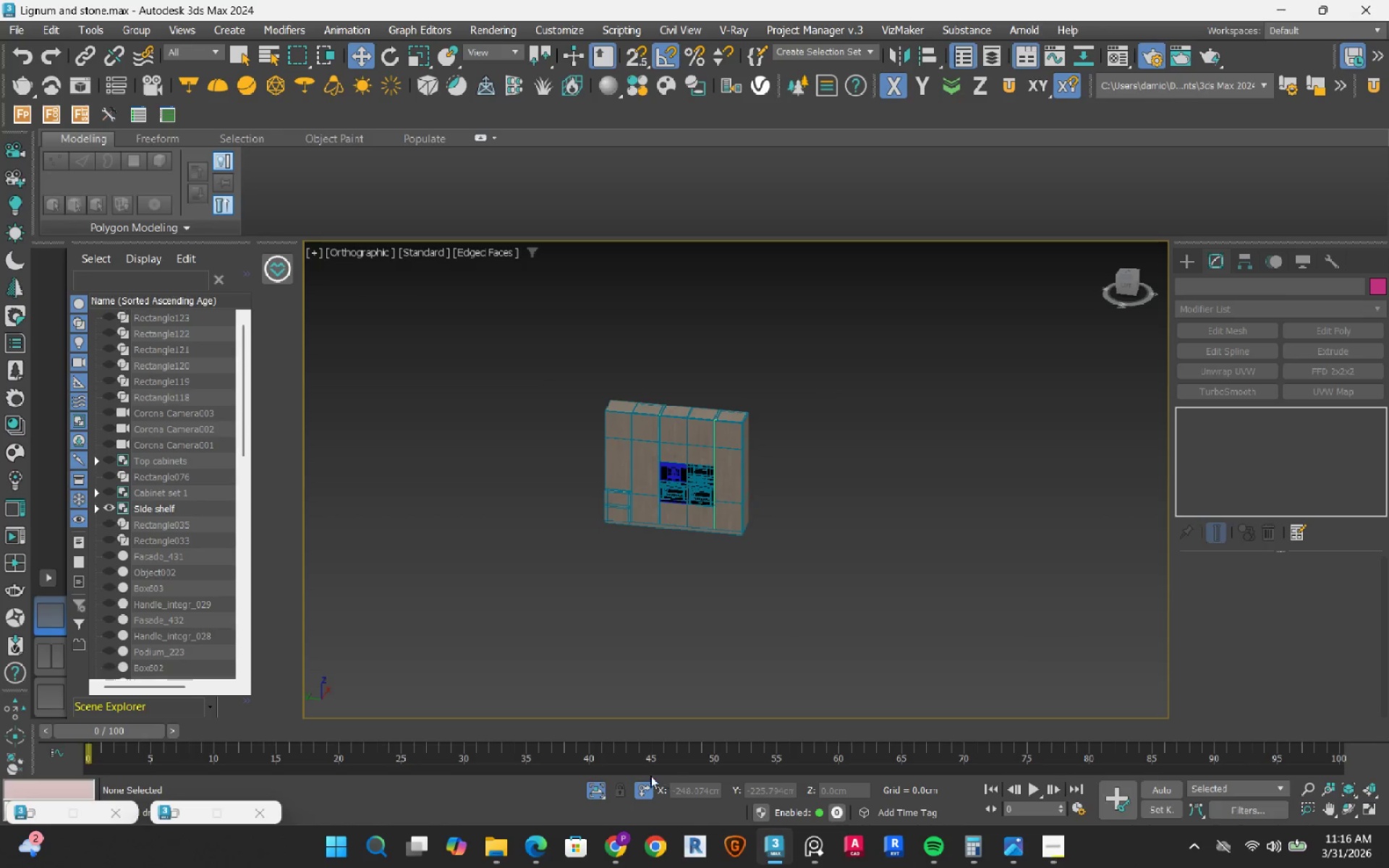 
mouse_move([613, 773])
 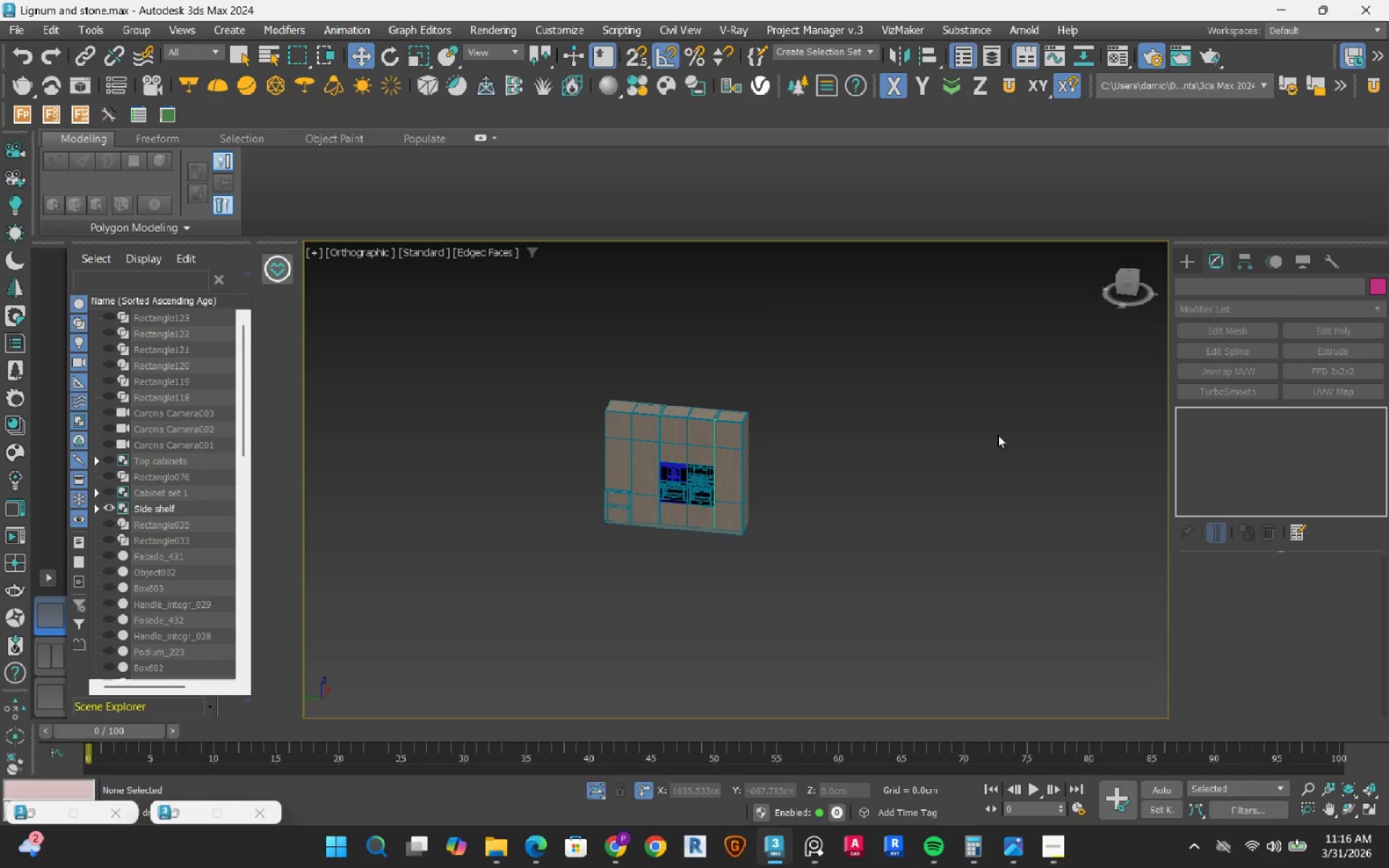 
left_click([595, 792])
 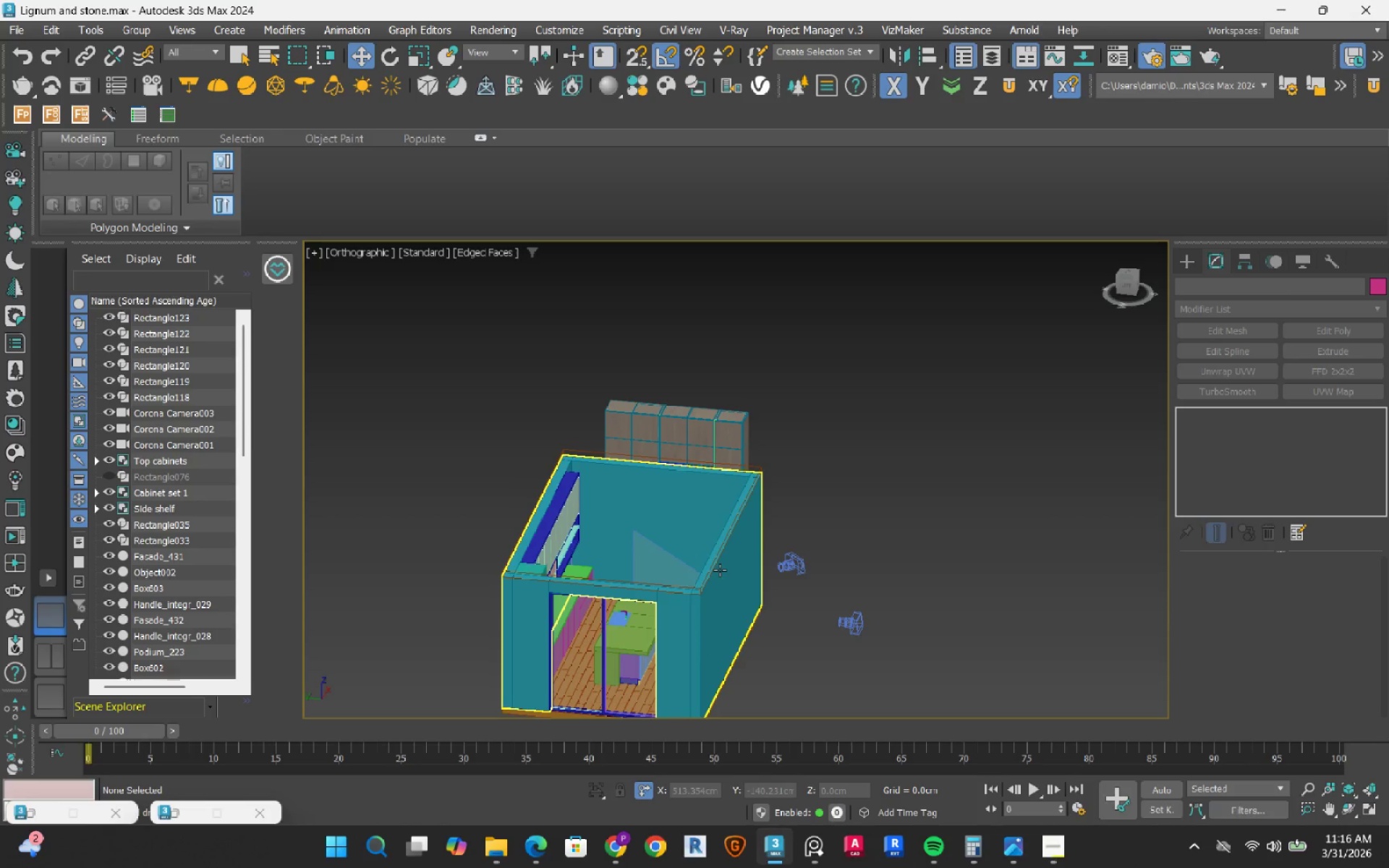 
left_click([720, 570])
 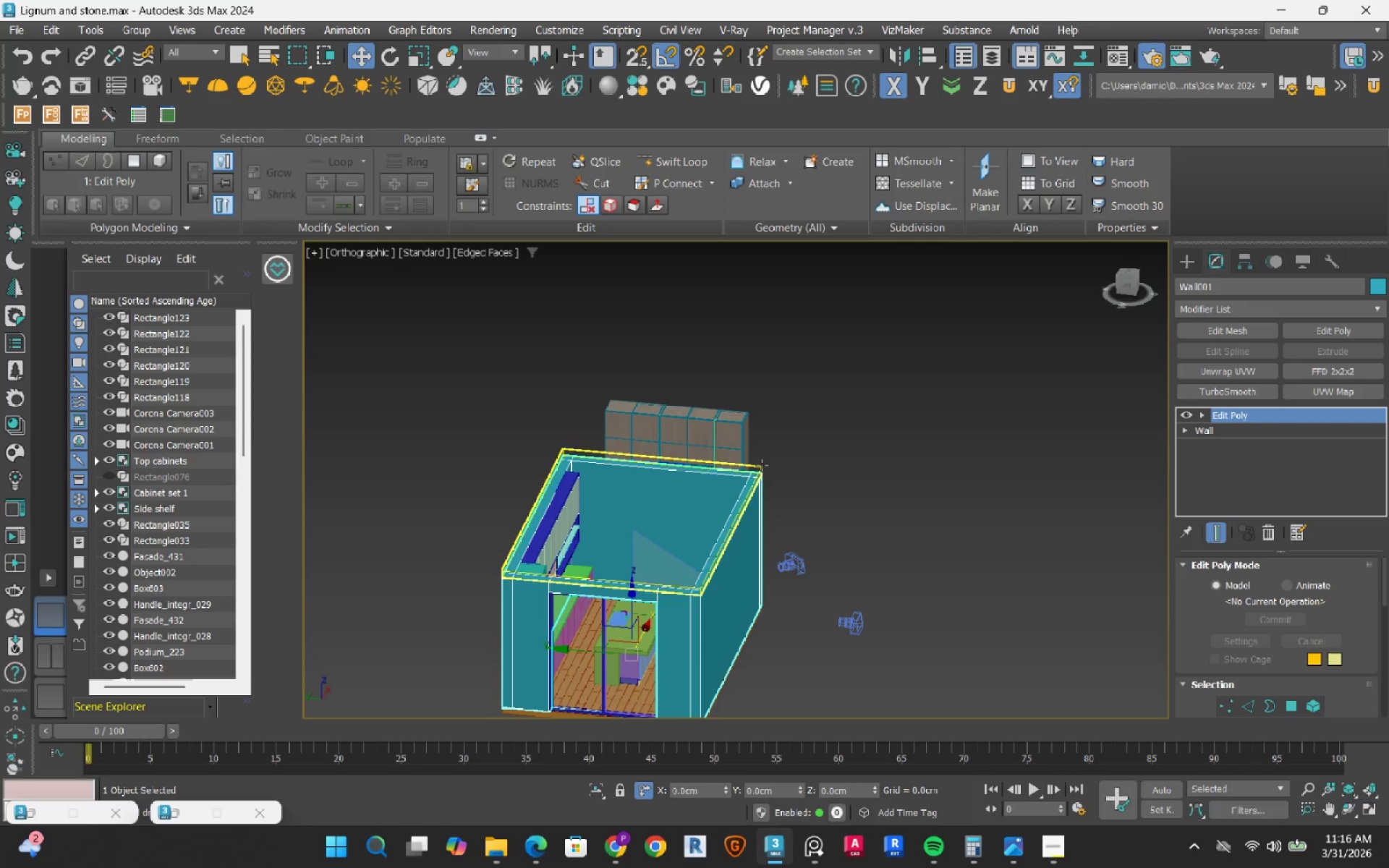 
hold_key(key=ControlLeft, duration=0.42)
left_click([708, 446])
 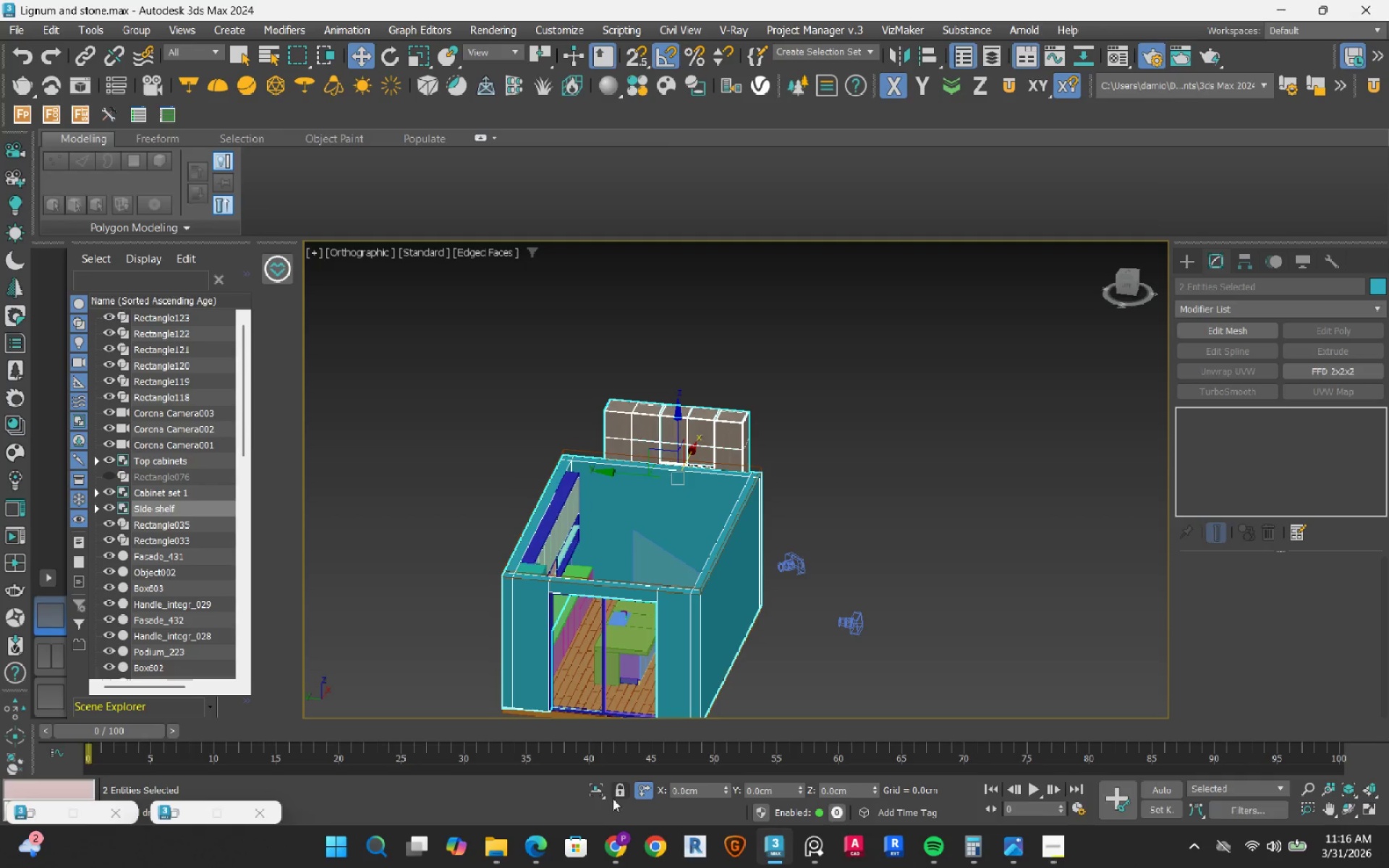 
left_click([598, 793])
 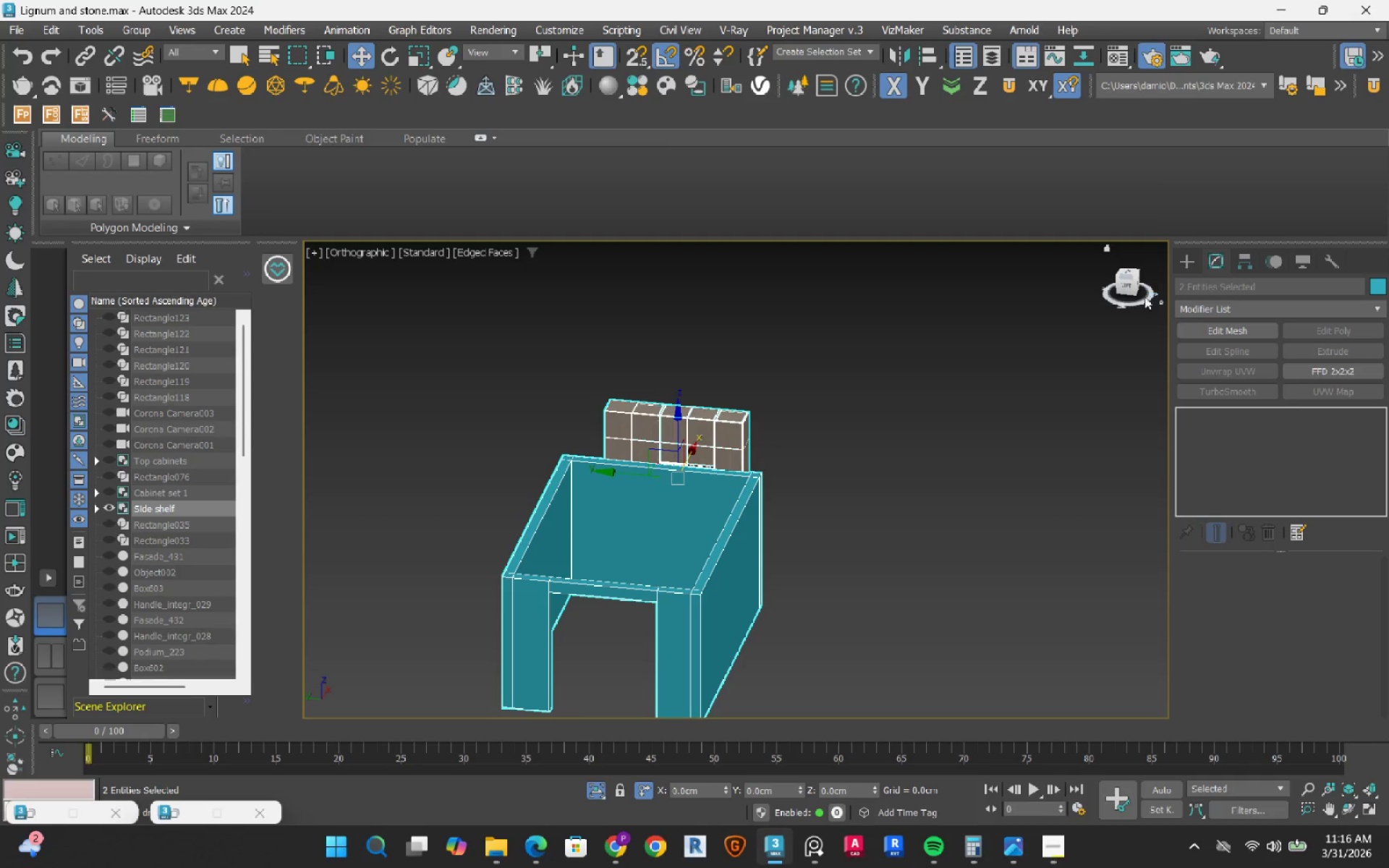 
hold_key(key=AltLeft, duration=0.43)
 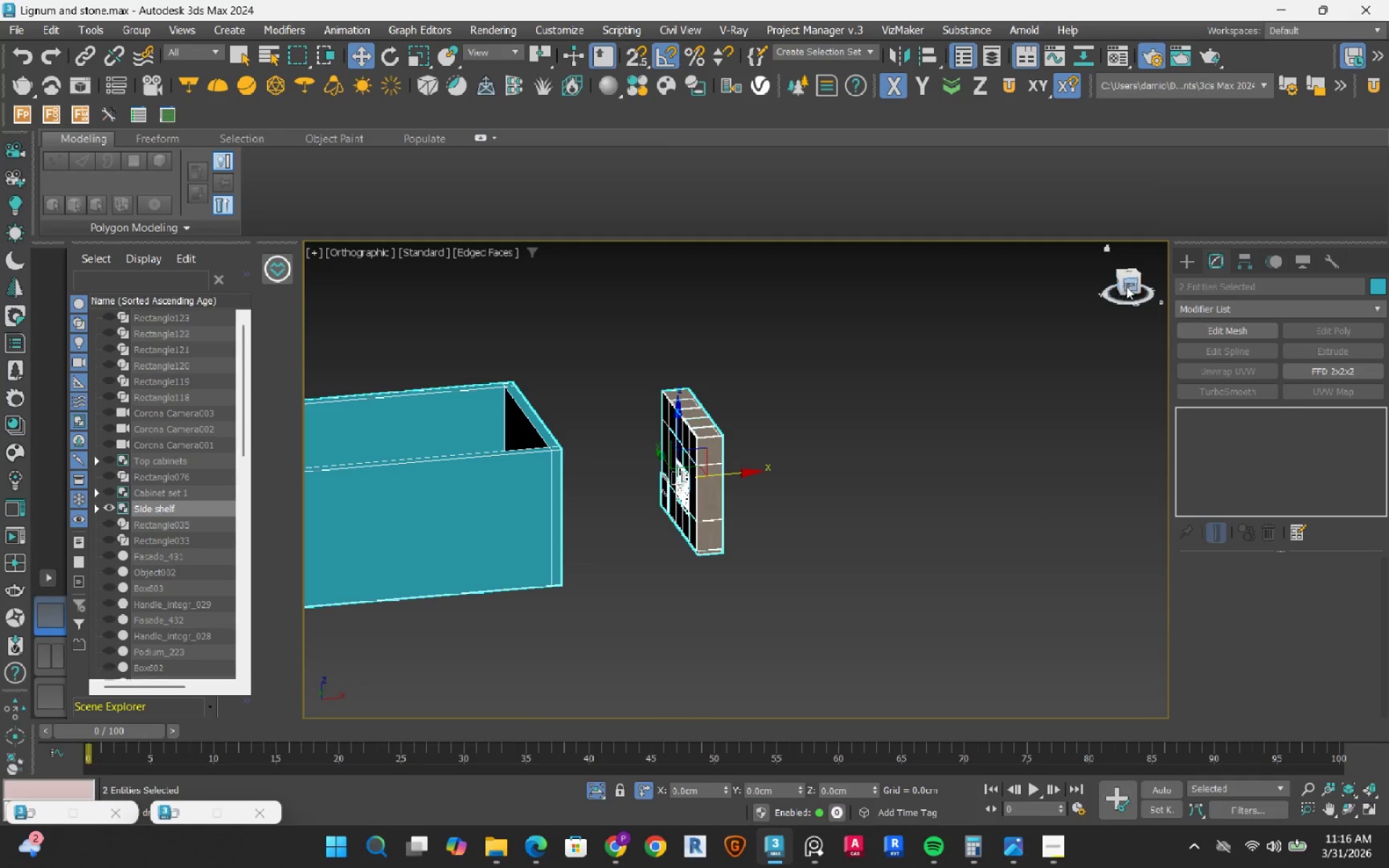 
left_click([1130, 282])
 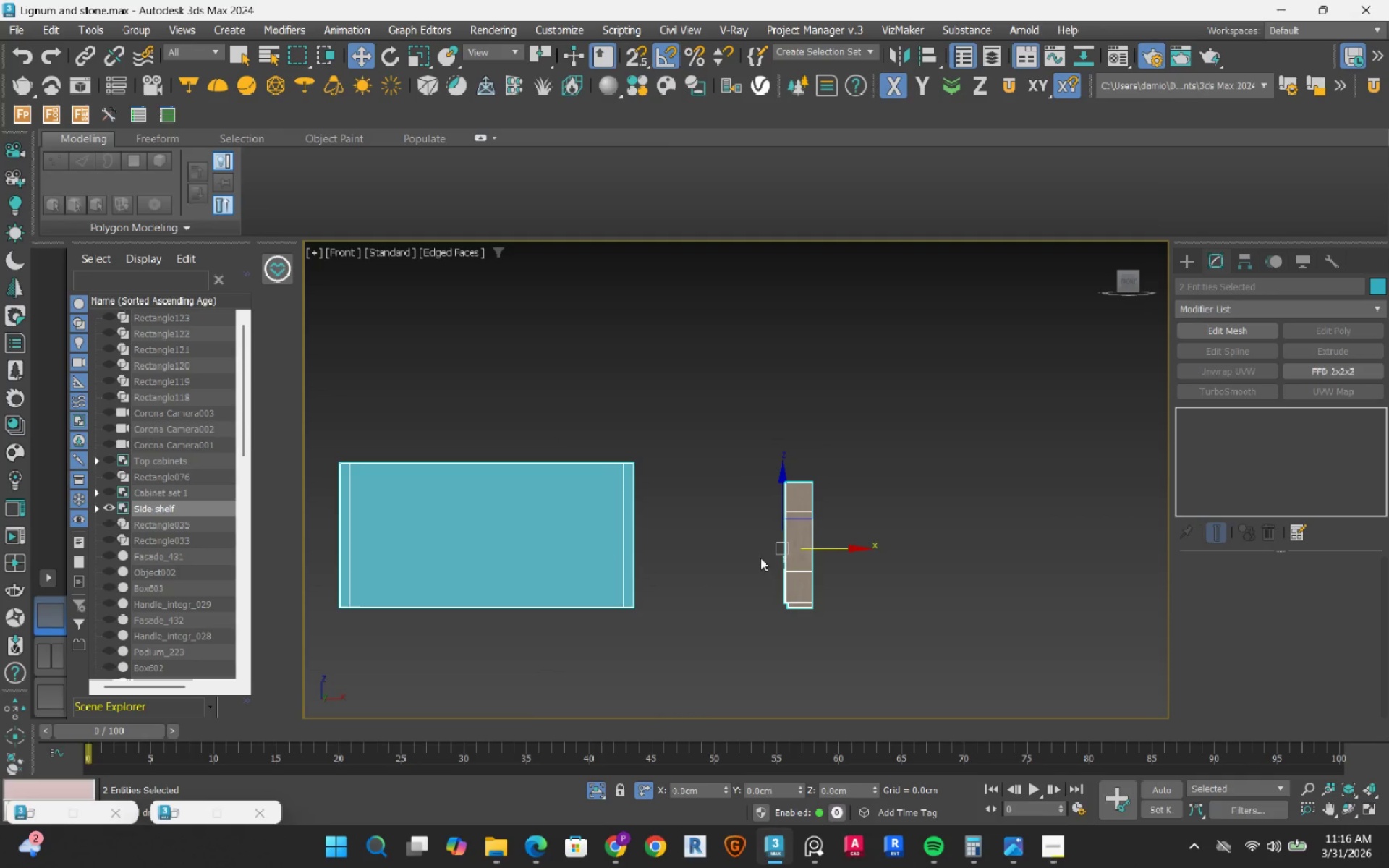 
left_click([707, 515])
 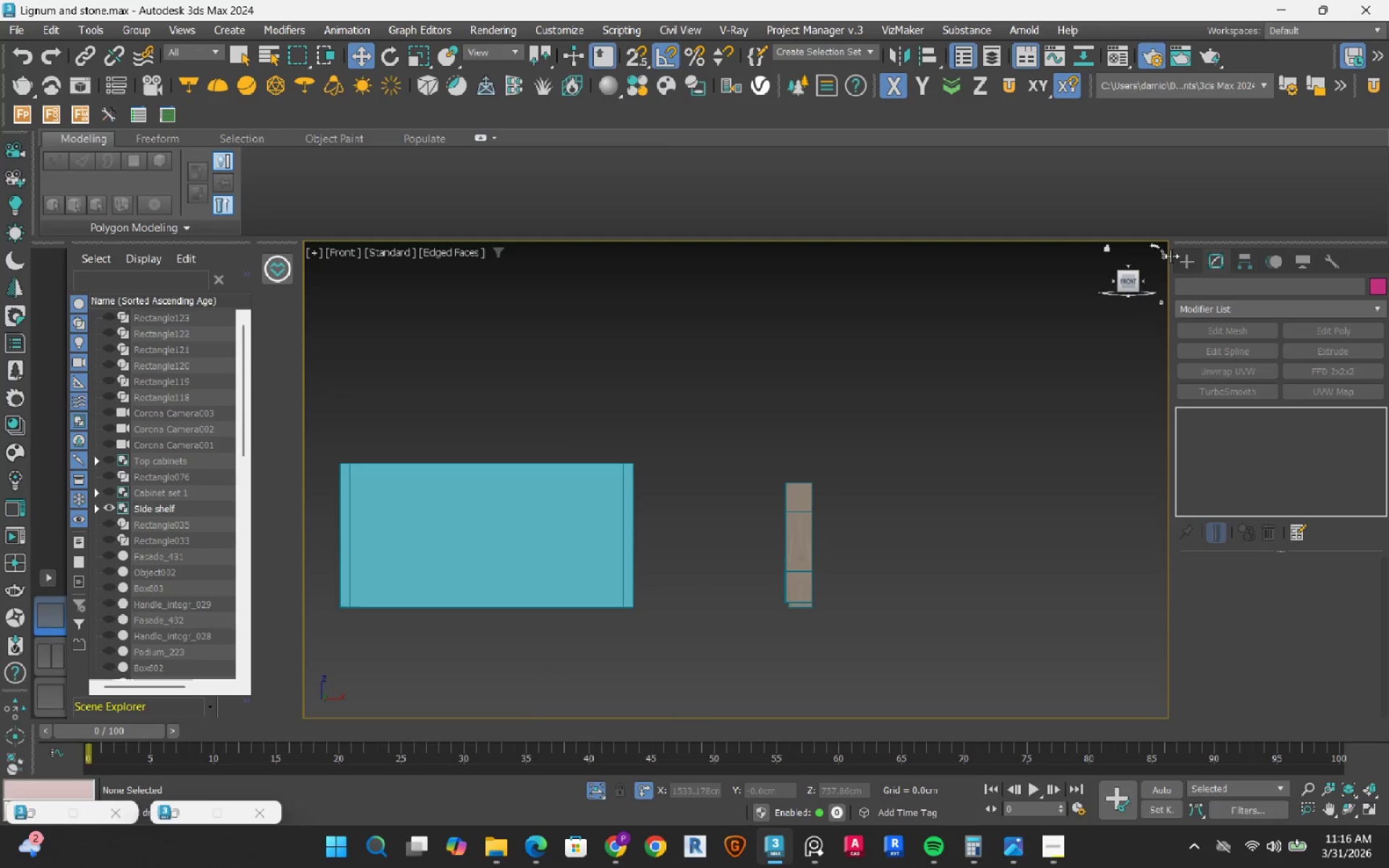 
left_click([1181, 267])
 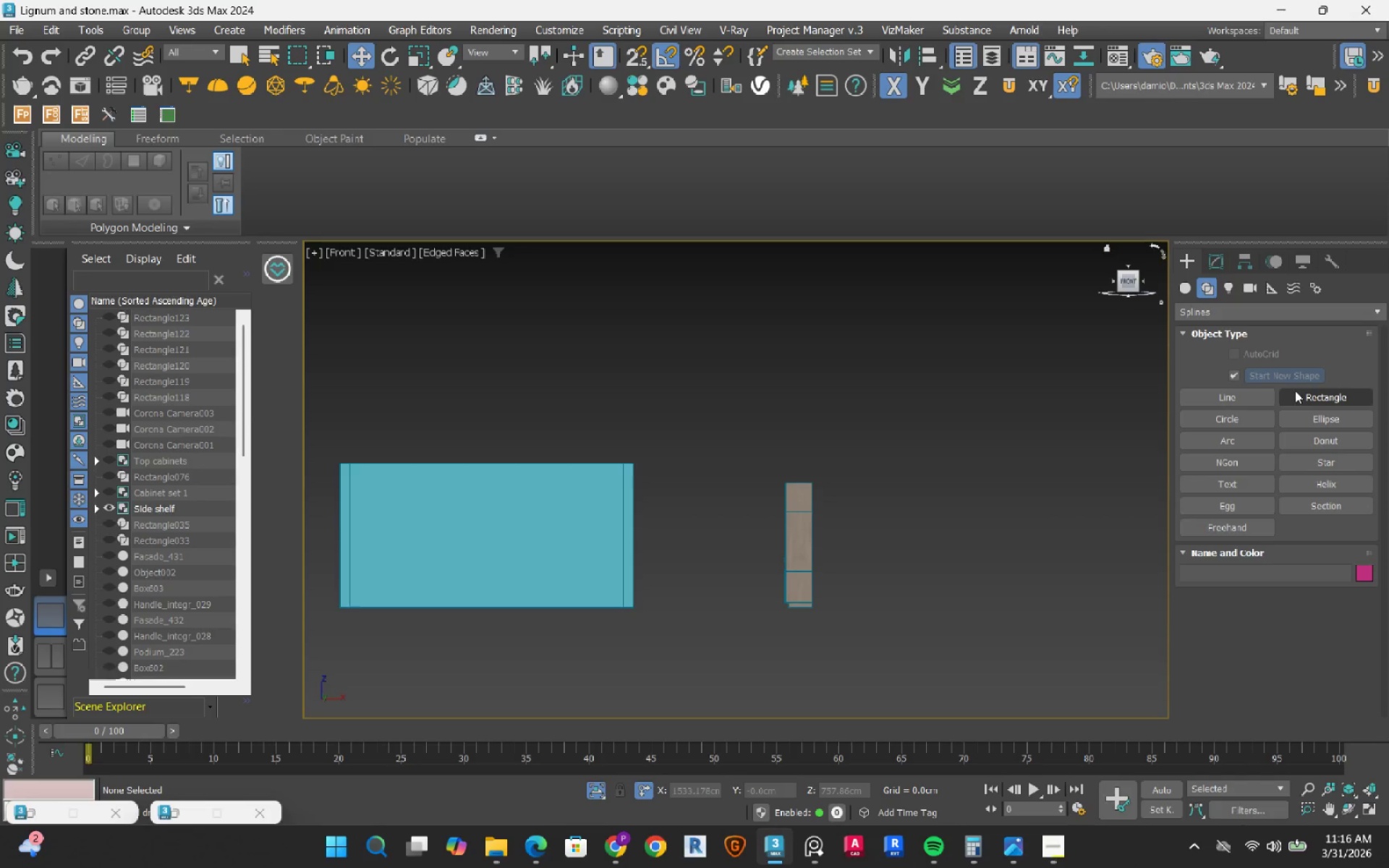 
left_click([1295, 391])
 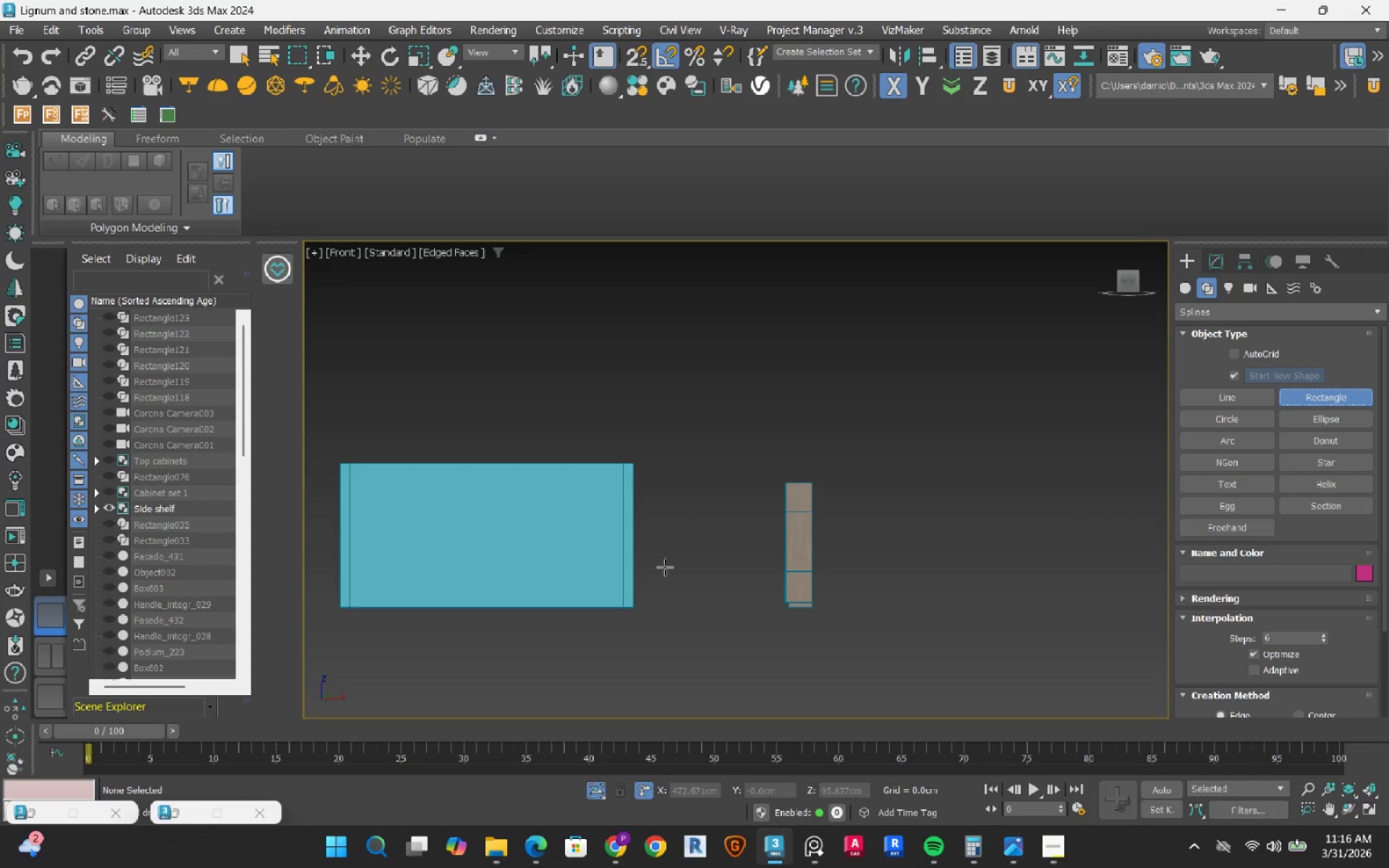 
scroll: coordinate [649, 569], scroll_direction: up, amount: 2.0
 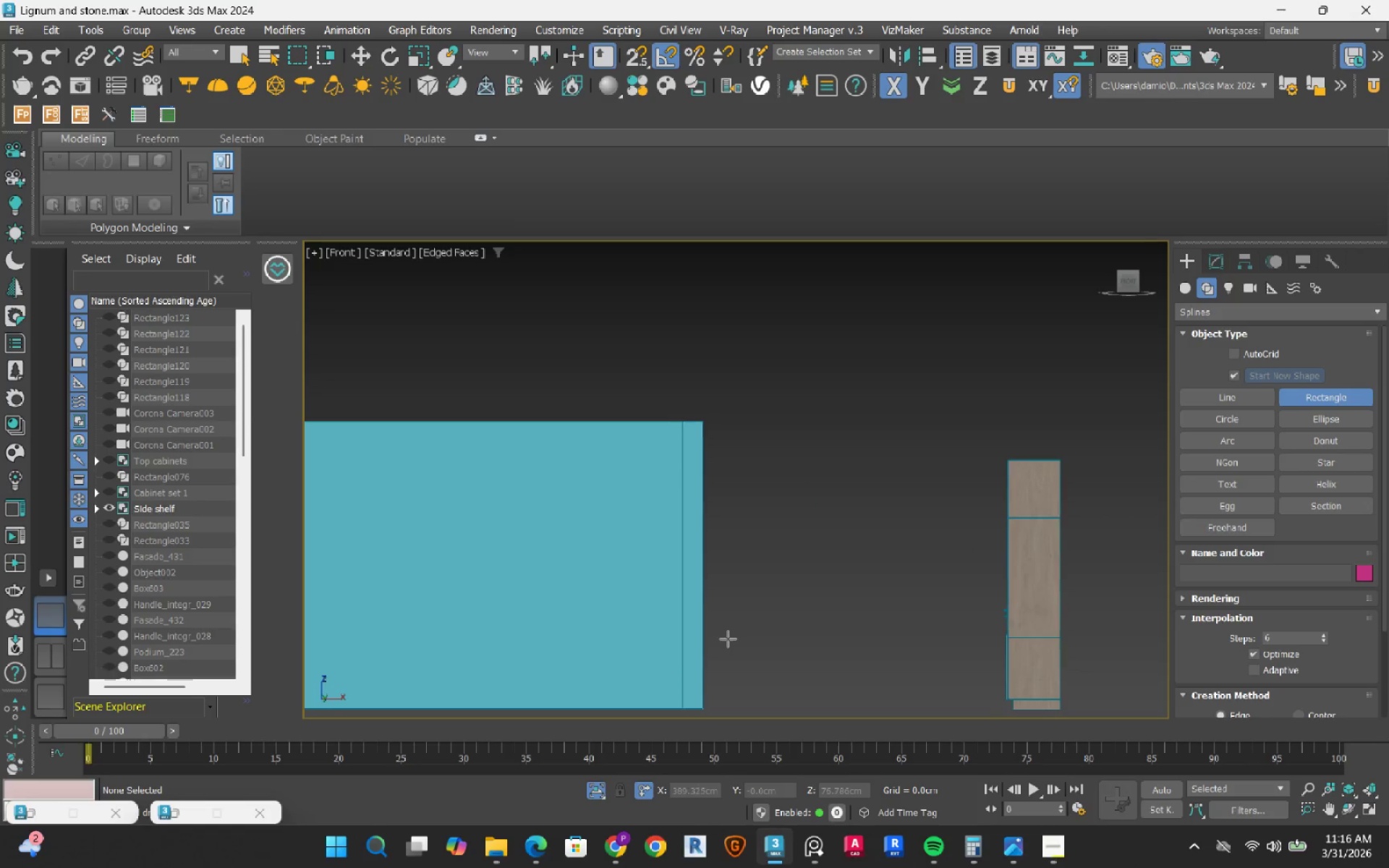 
key(S)
 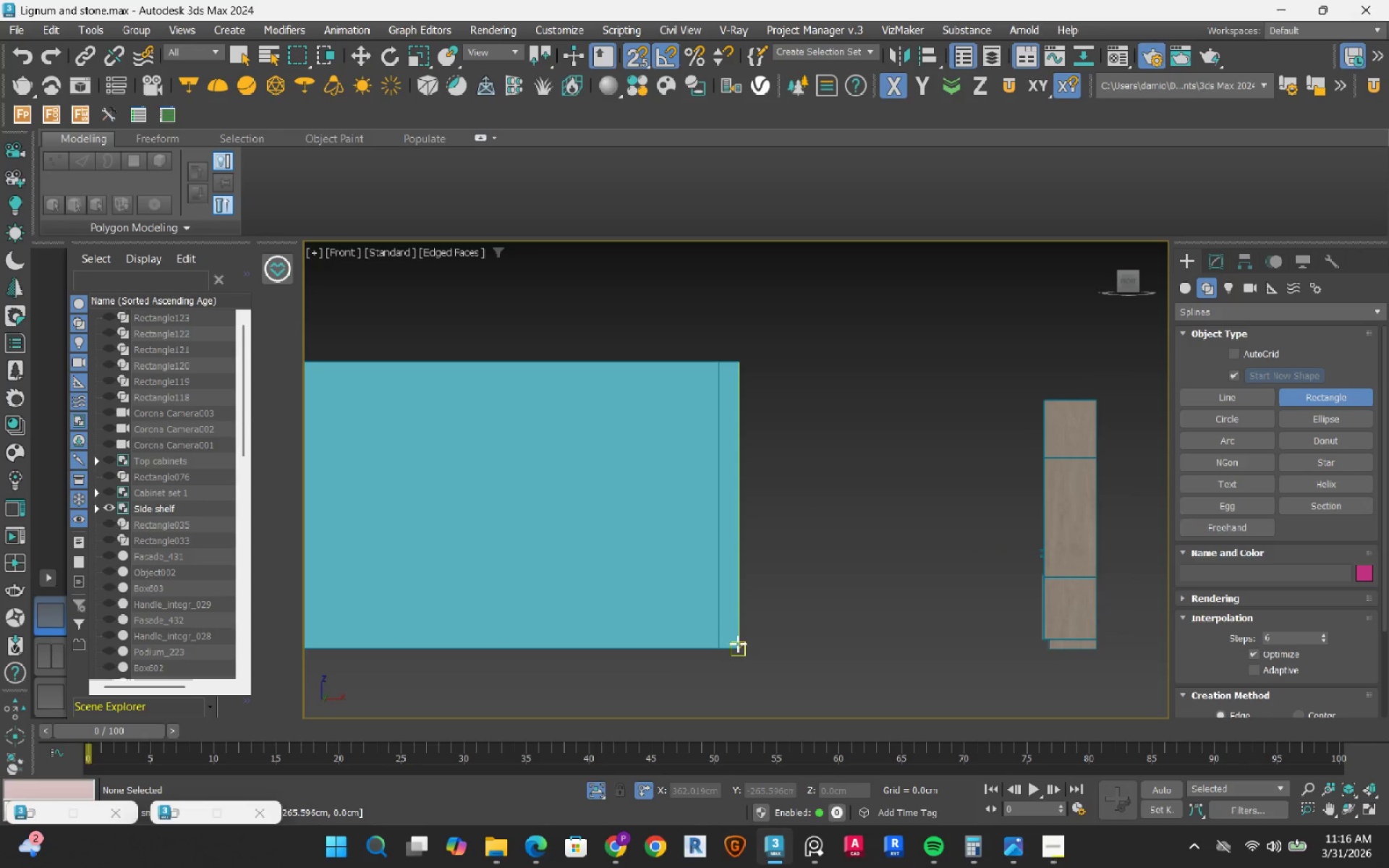 
left_click_drag(start_coordinate=[738, 645], to_coordinate=[715, 354])
 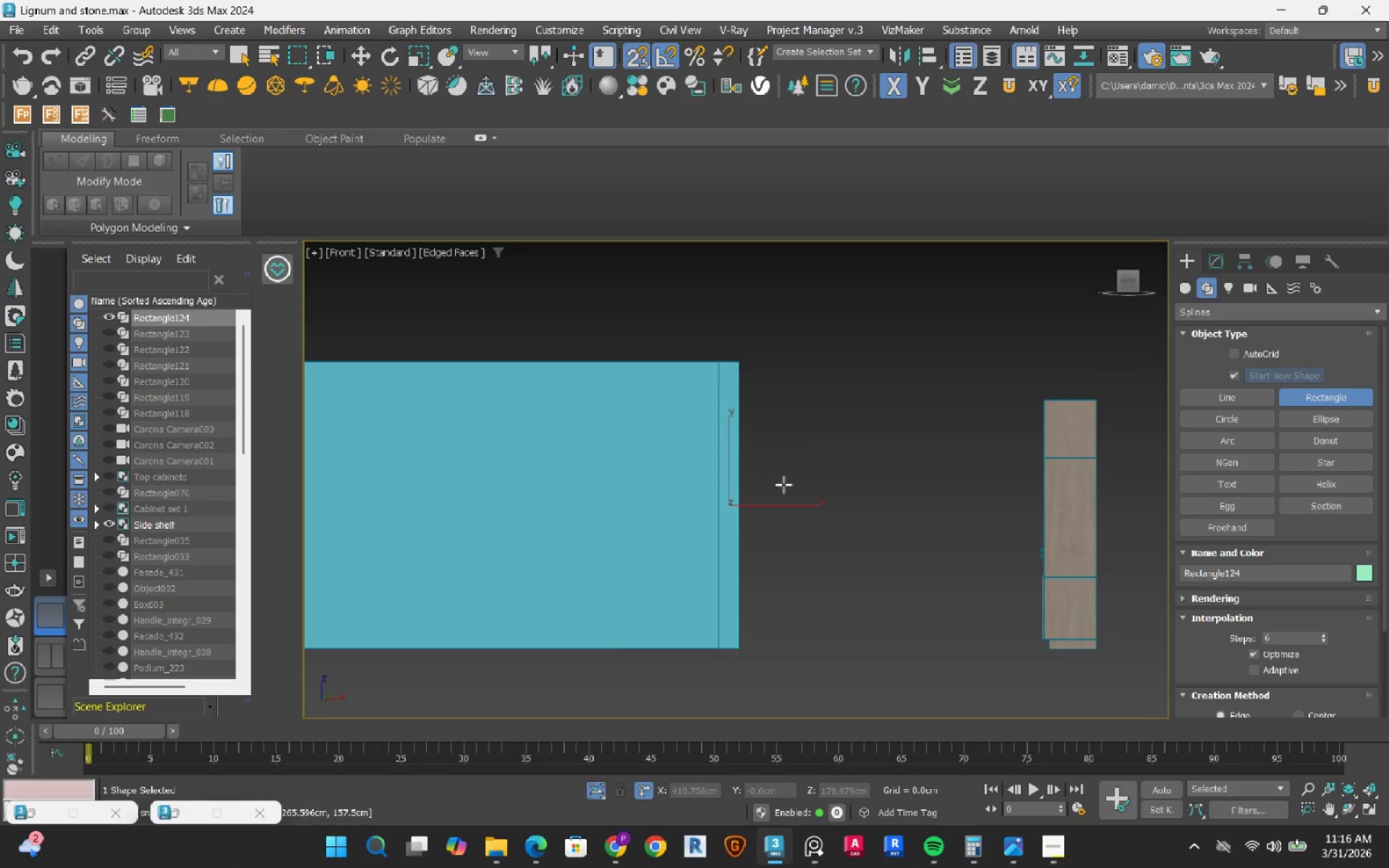 
key(W)
 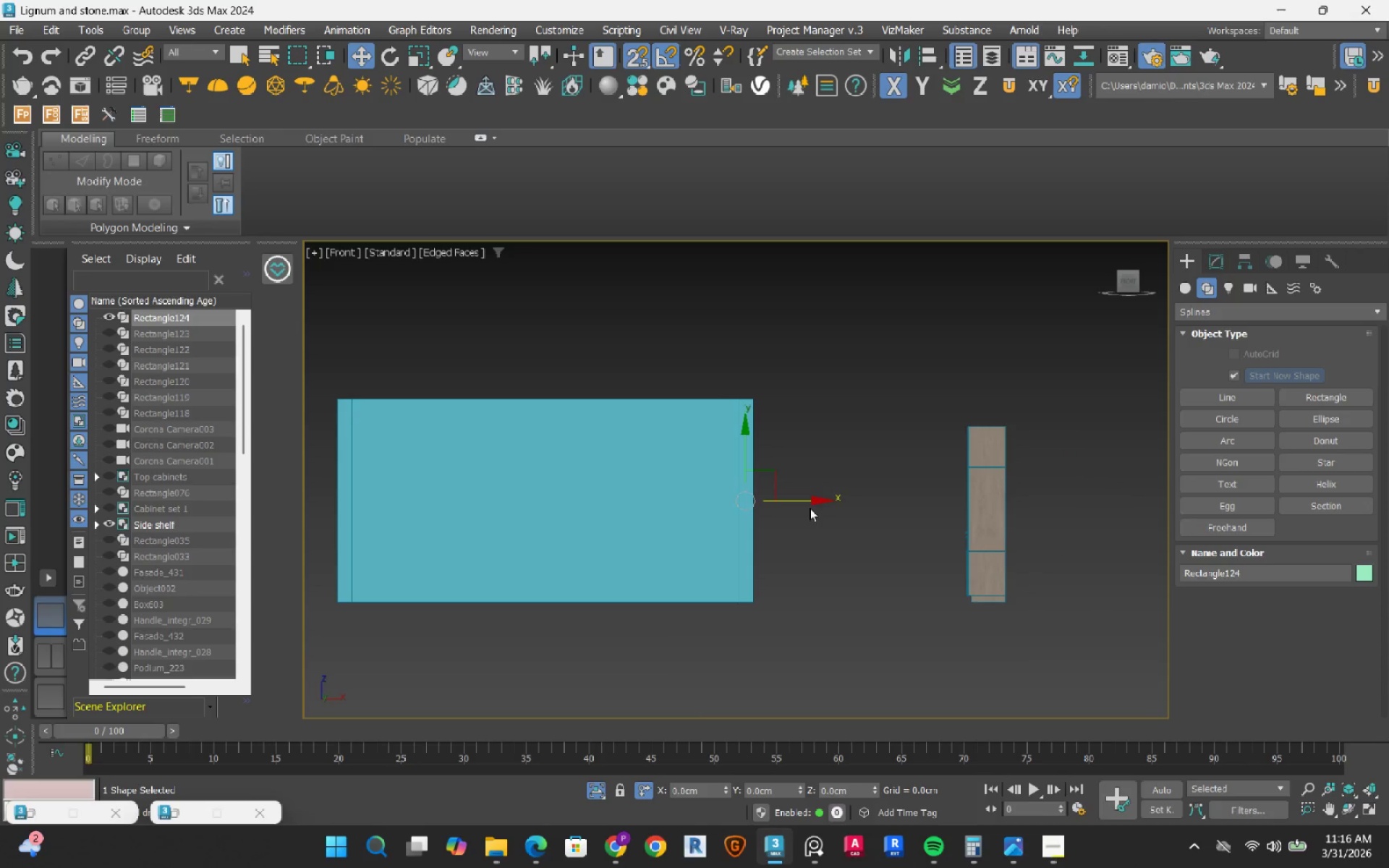 
scroll: coordinate [785, 490], scroll_direction: down, amount: 1.0
 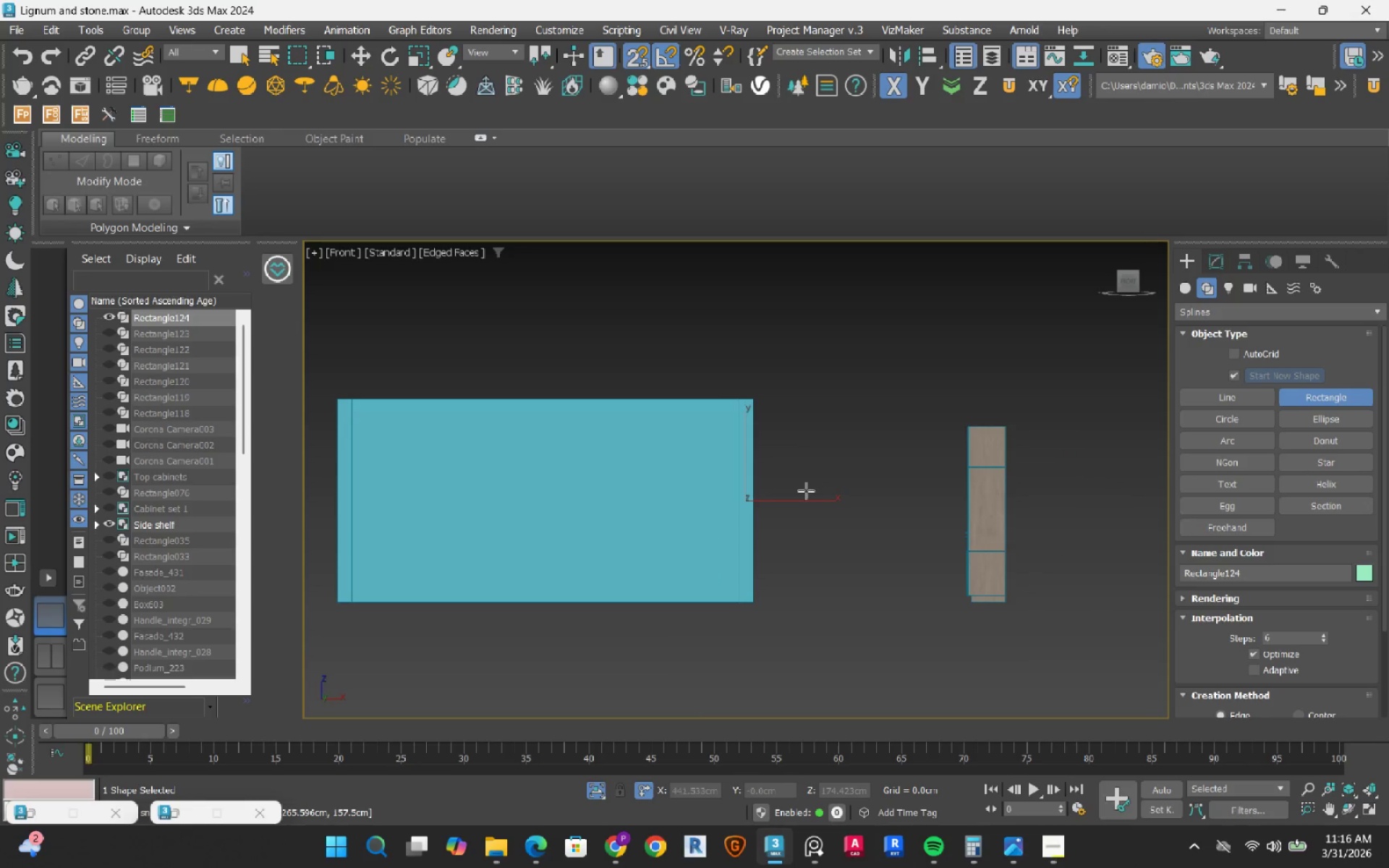 
left_click_drag(start_coordinate=[807, 503], to_coordinate=[865, 514])
 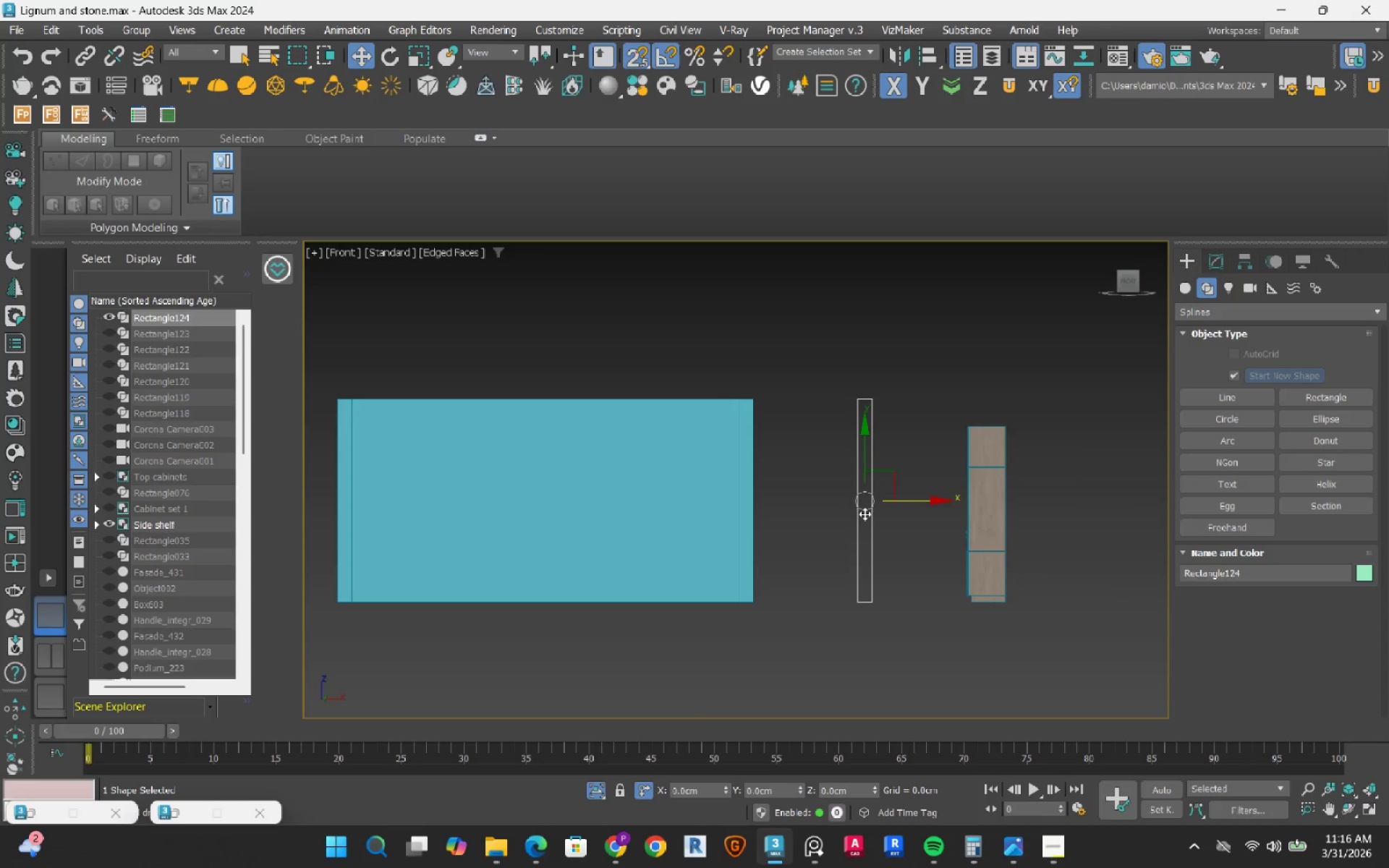 
key(S)
 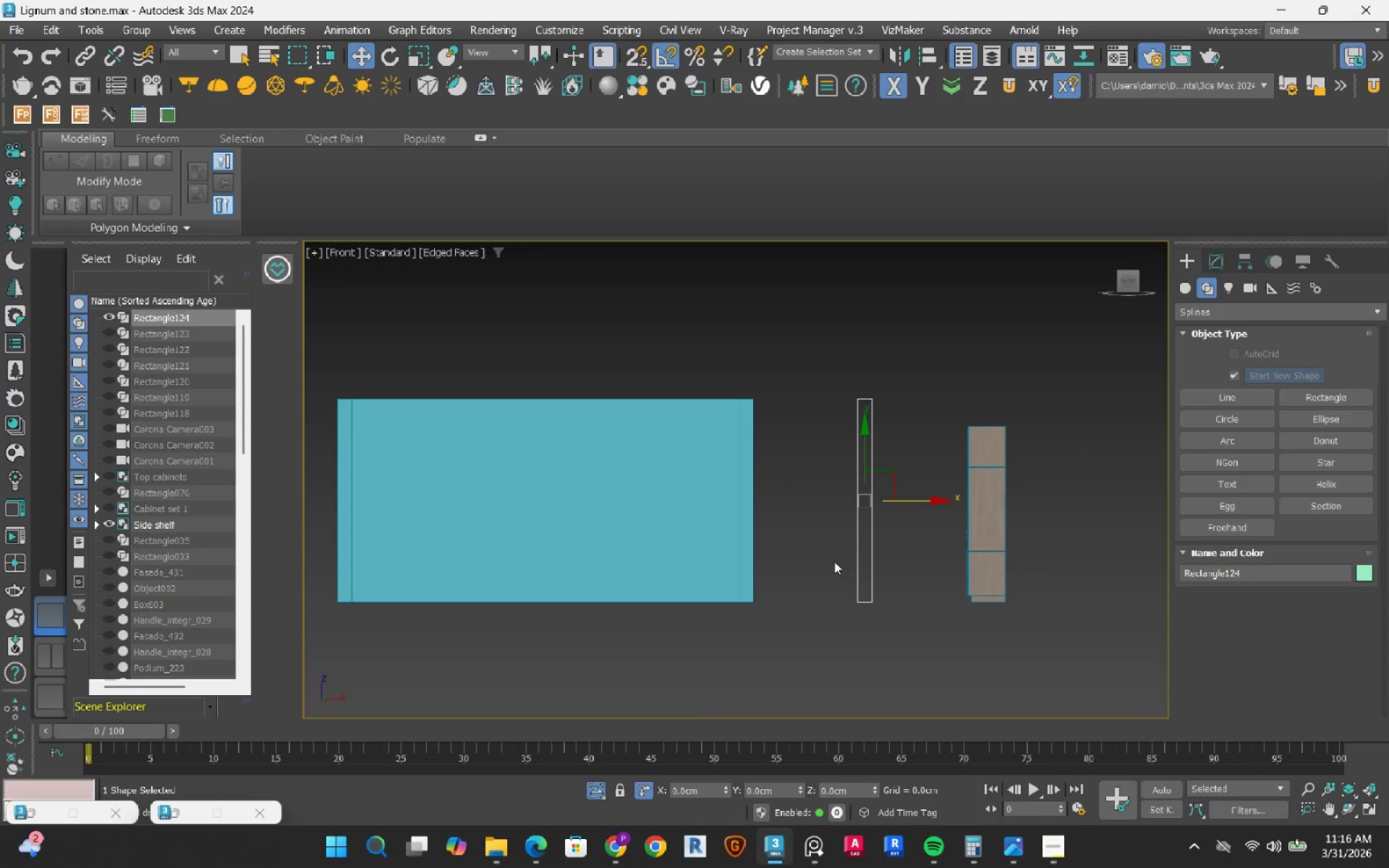 
hold_key(key=AltLeft, duration=0.96)
 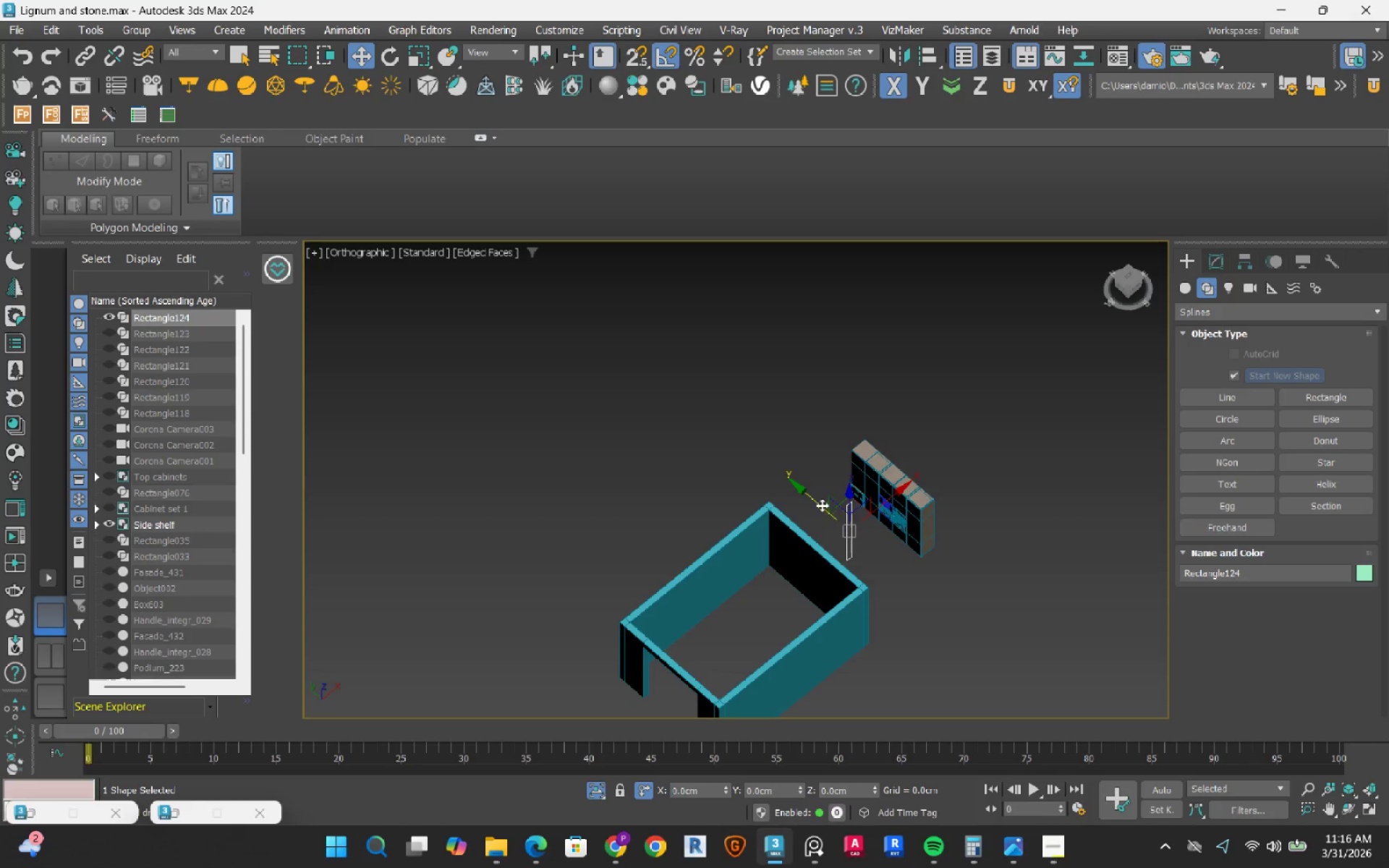 
scroll: coordinate [834, 561], scroll_direction: down, amount: 2.0
 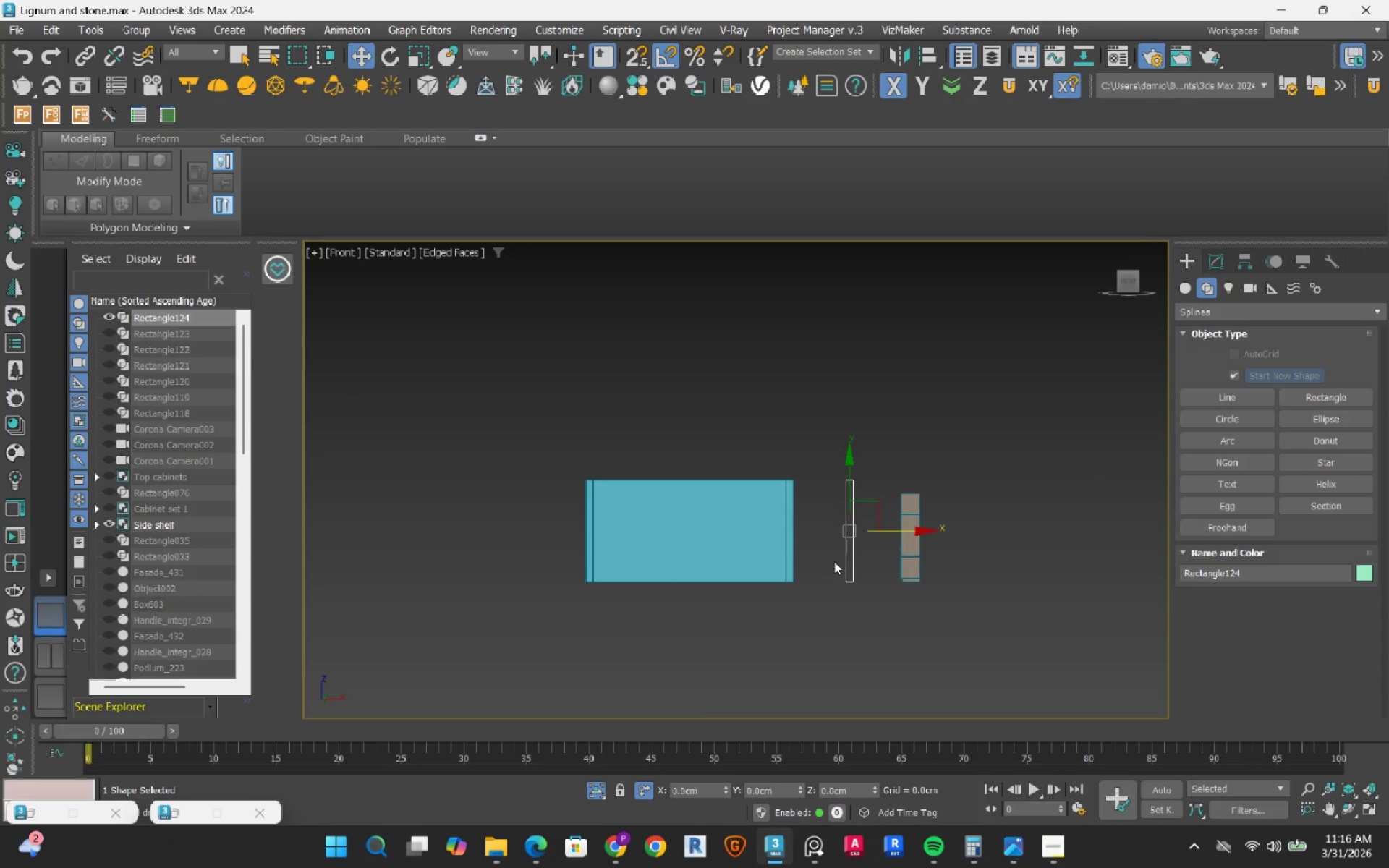 
left_click_drag(start_coordinate=[809, 498], to_coordinate=[896, 566])
 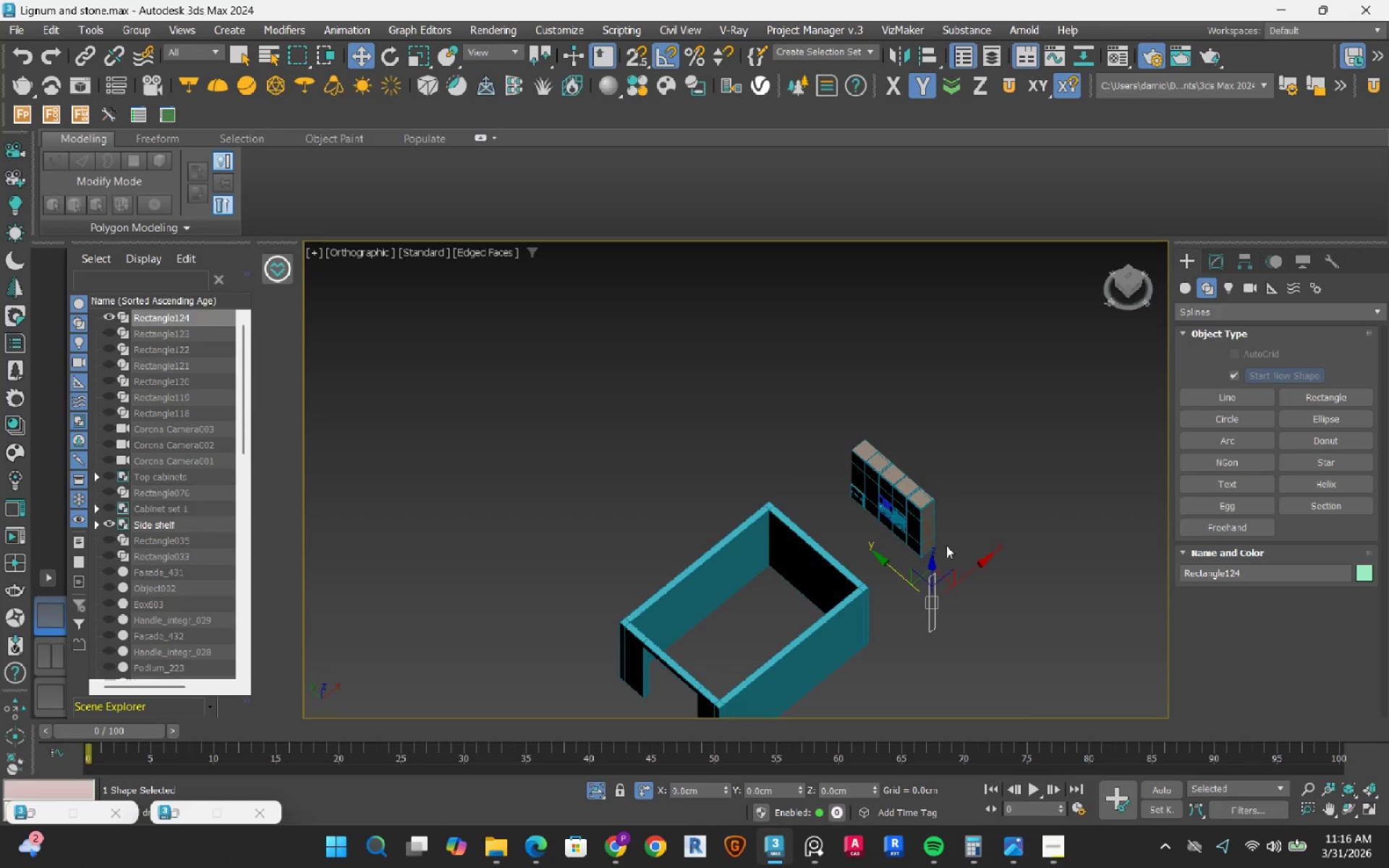 
hold_key(key=ControlLeft, duration=0.36)
left_click([925, 523])
 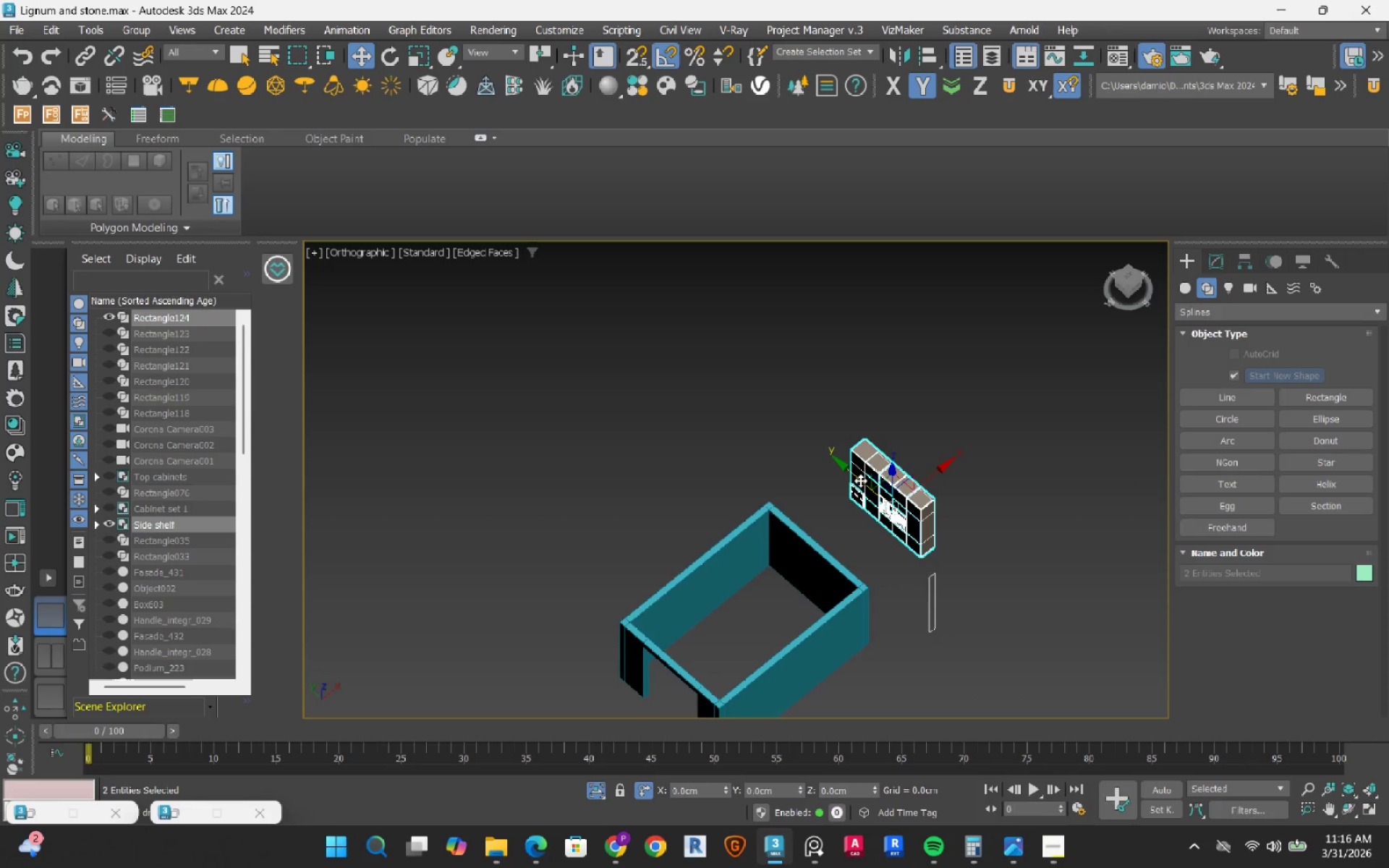 
left_click_drag(start_coordinate=[860, 480], to_coordinate=[1023, 618])
 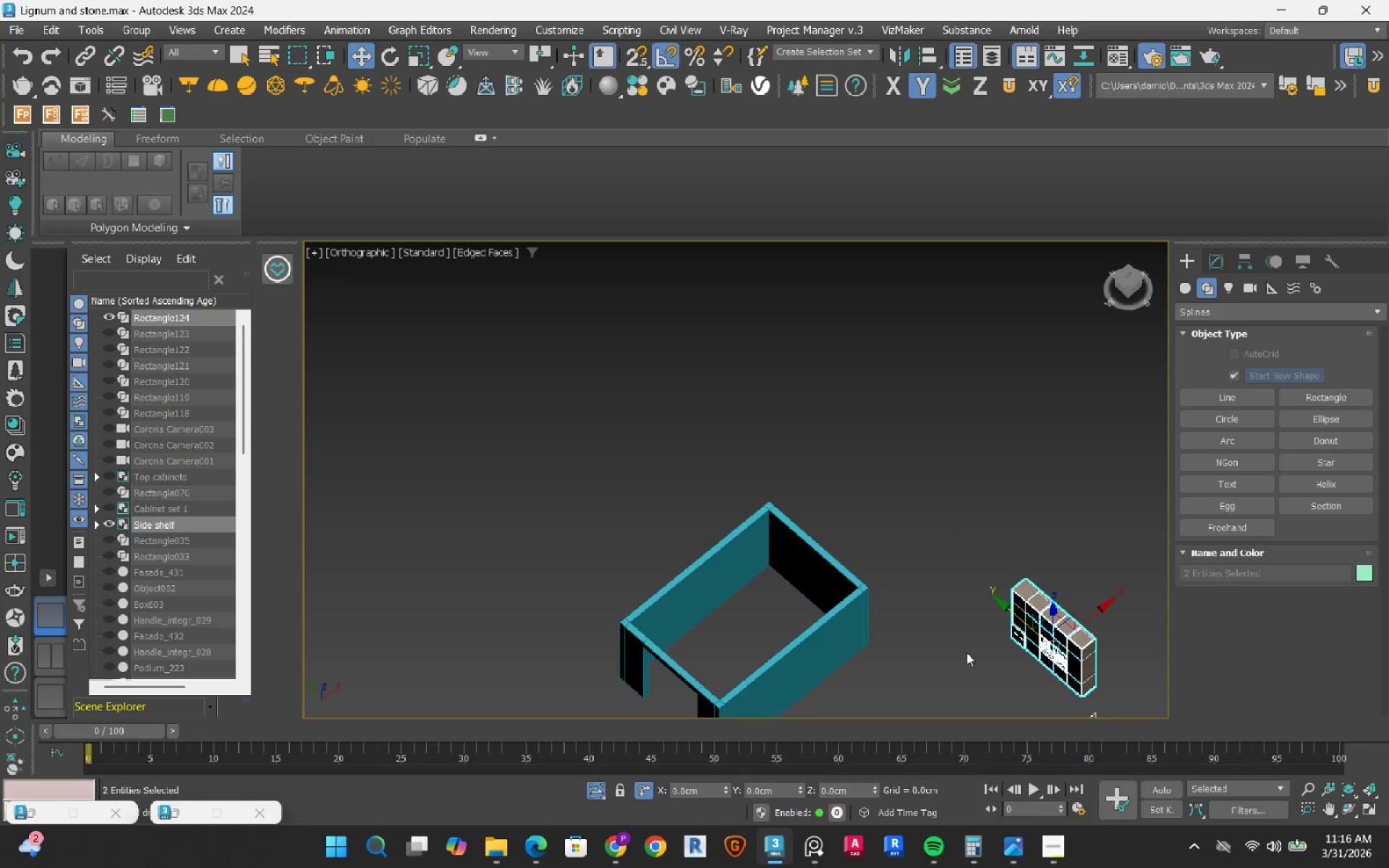 
hold_key(key=AltLeft, duration=0.47)
 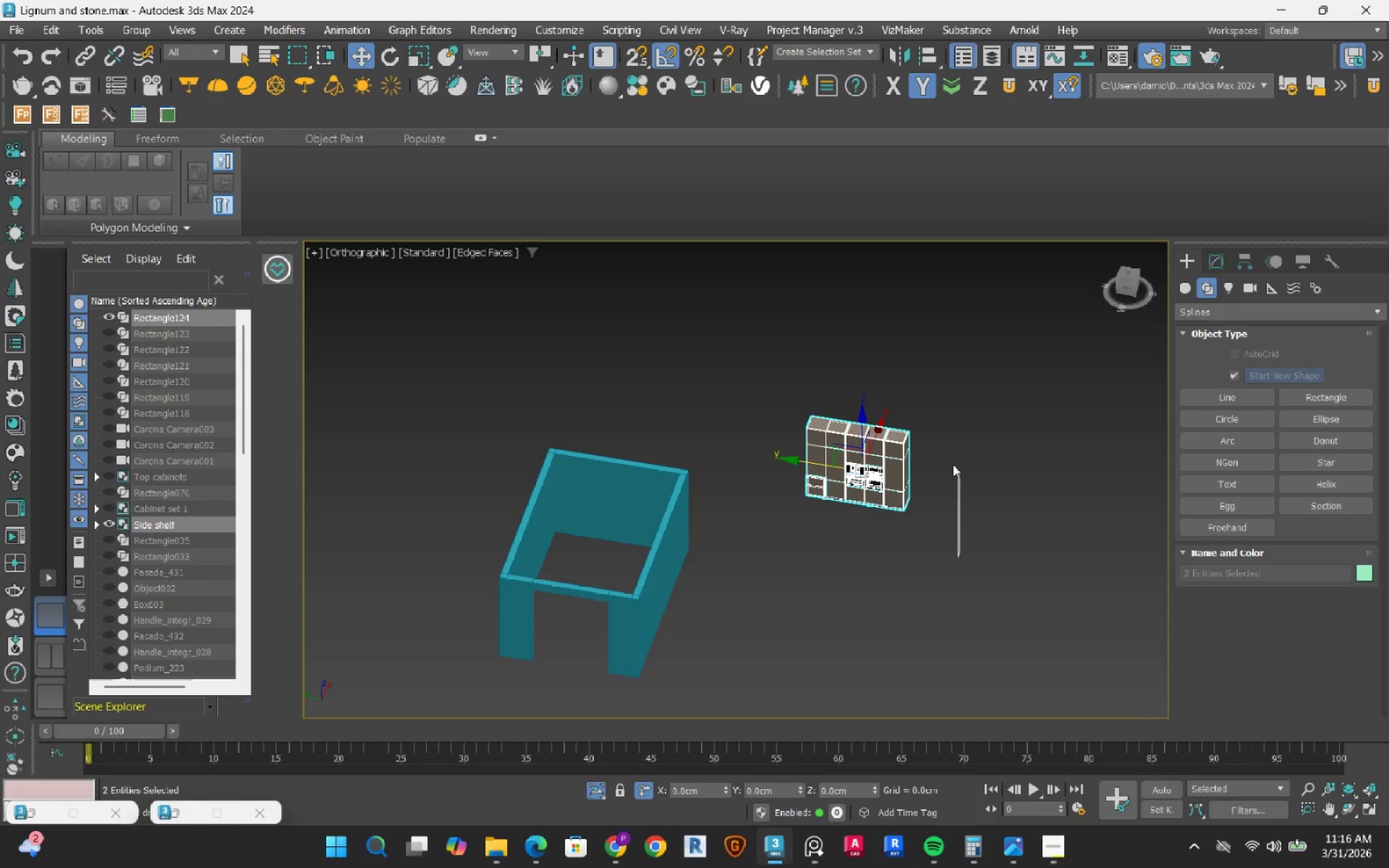 
left_click([966, 459])
 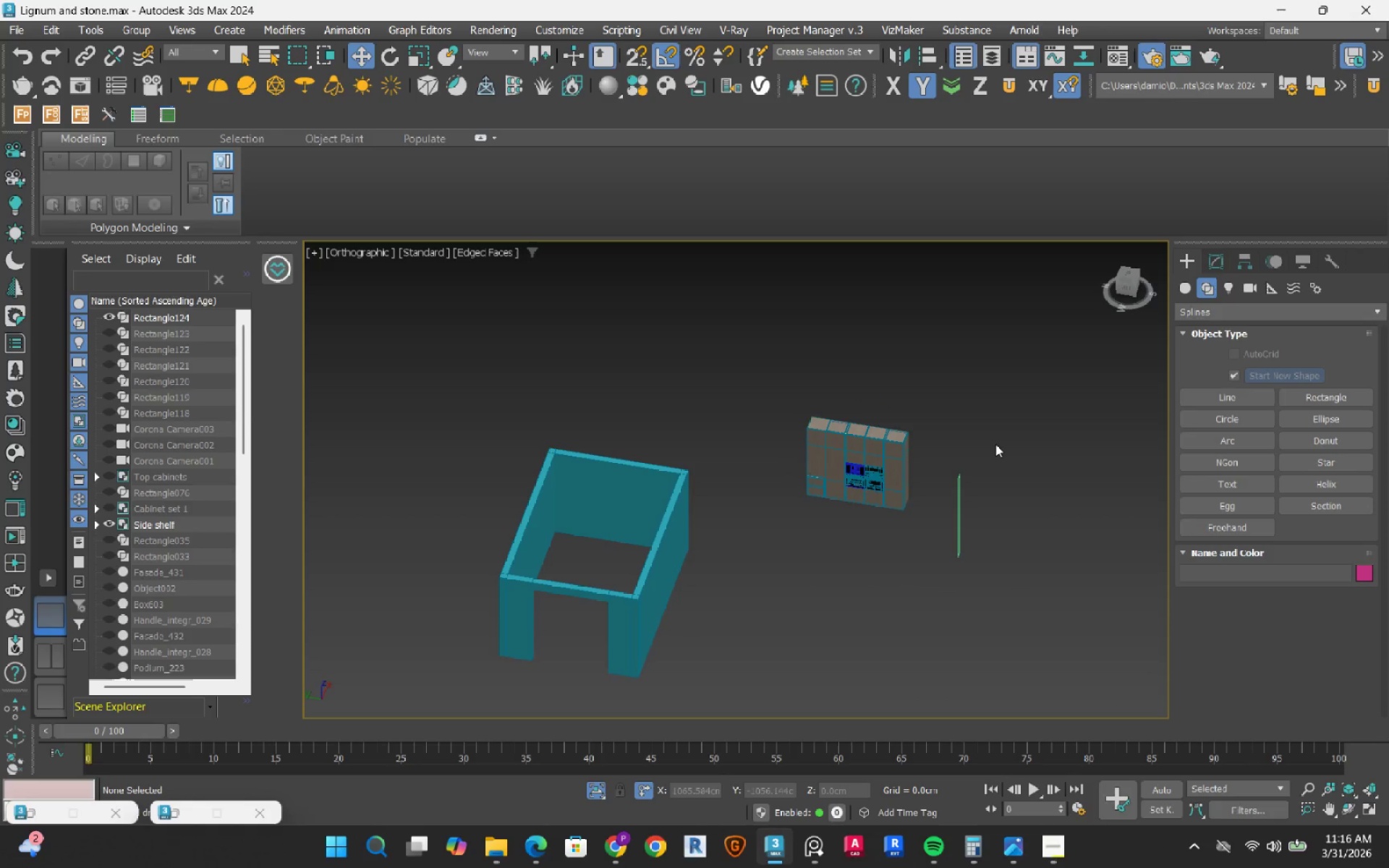 
left_click_drag(start_coordinate=[973, 462], to_coordinate=[943, 496])
 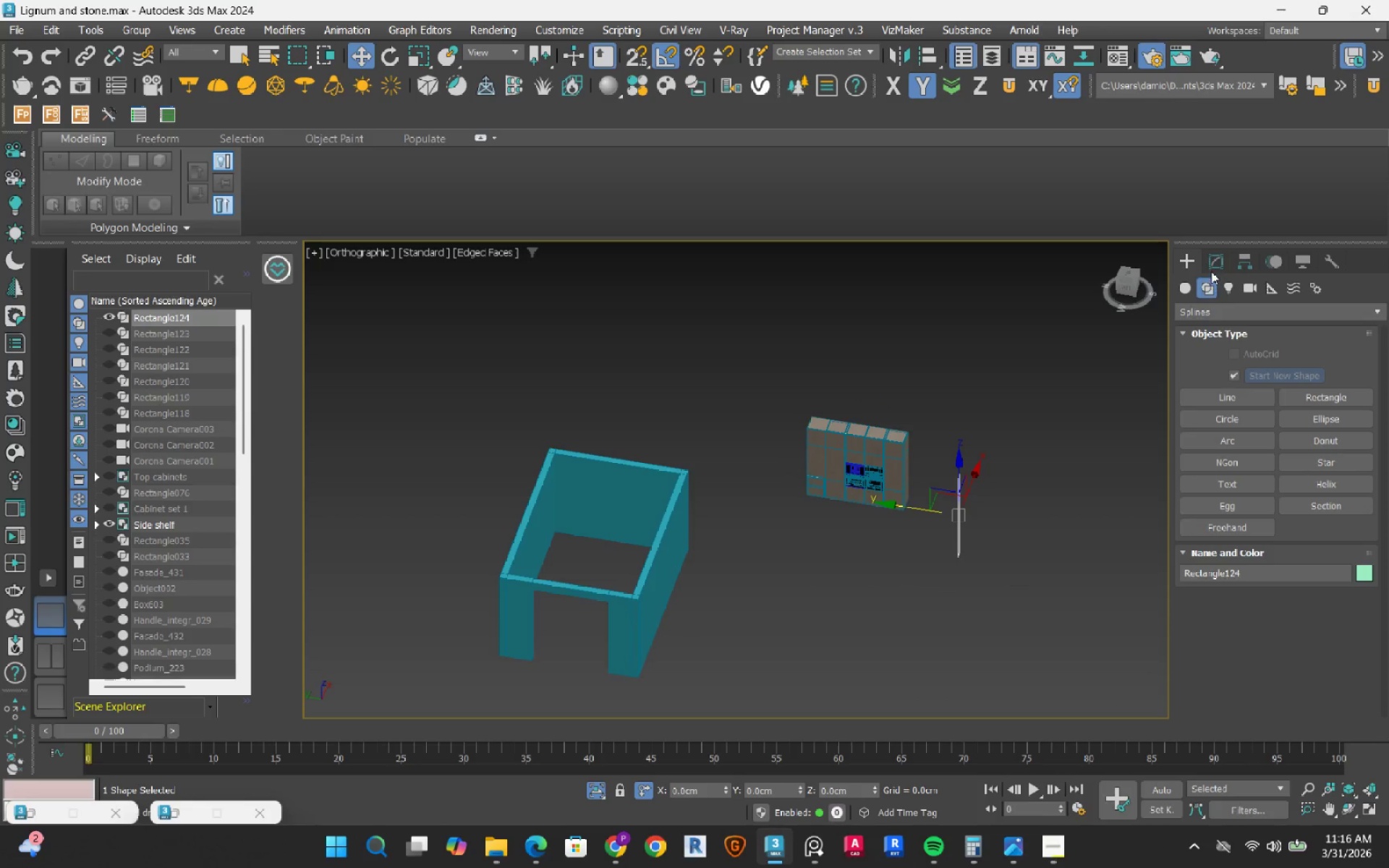 
left_click([1211, 262])
 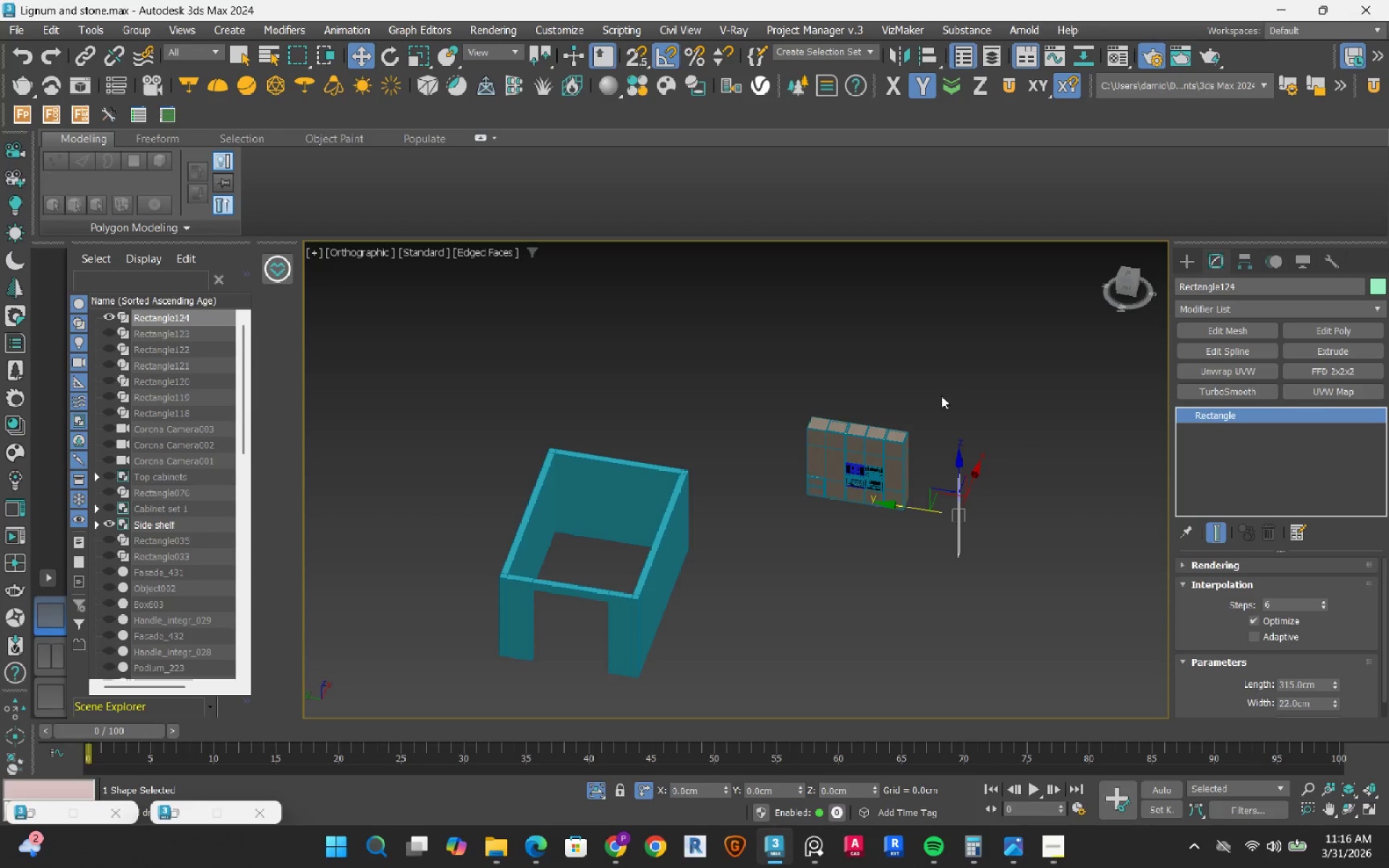 
scroll: coordinate [898, 467], scroll_direction: up, amount: 1.0
 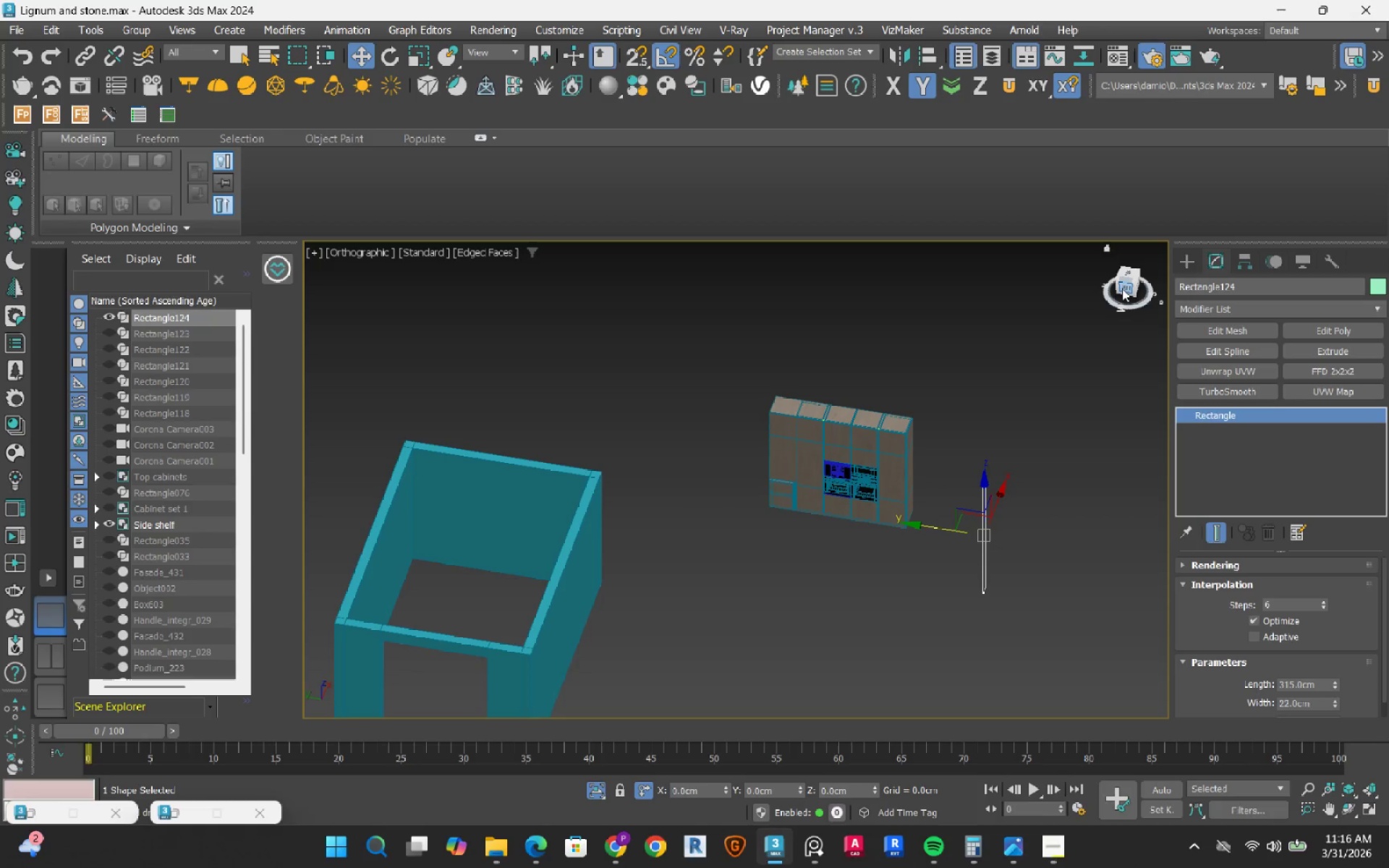 
left_click([1122, 289])
 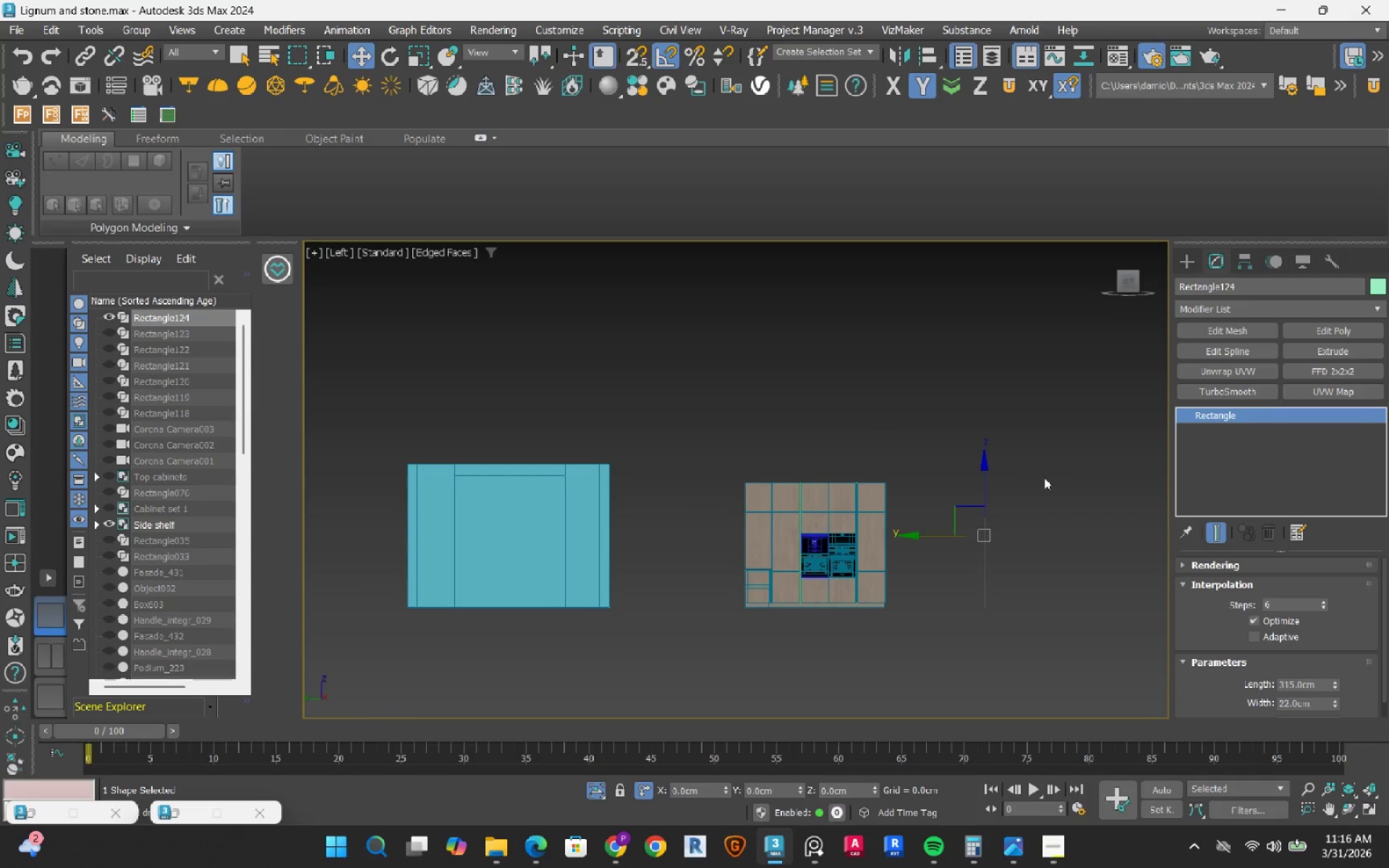 
scroll: coordinate [997, 564], scroll_direction: up, amount: 1.0
 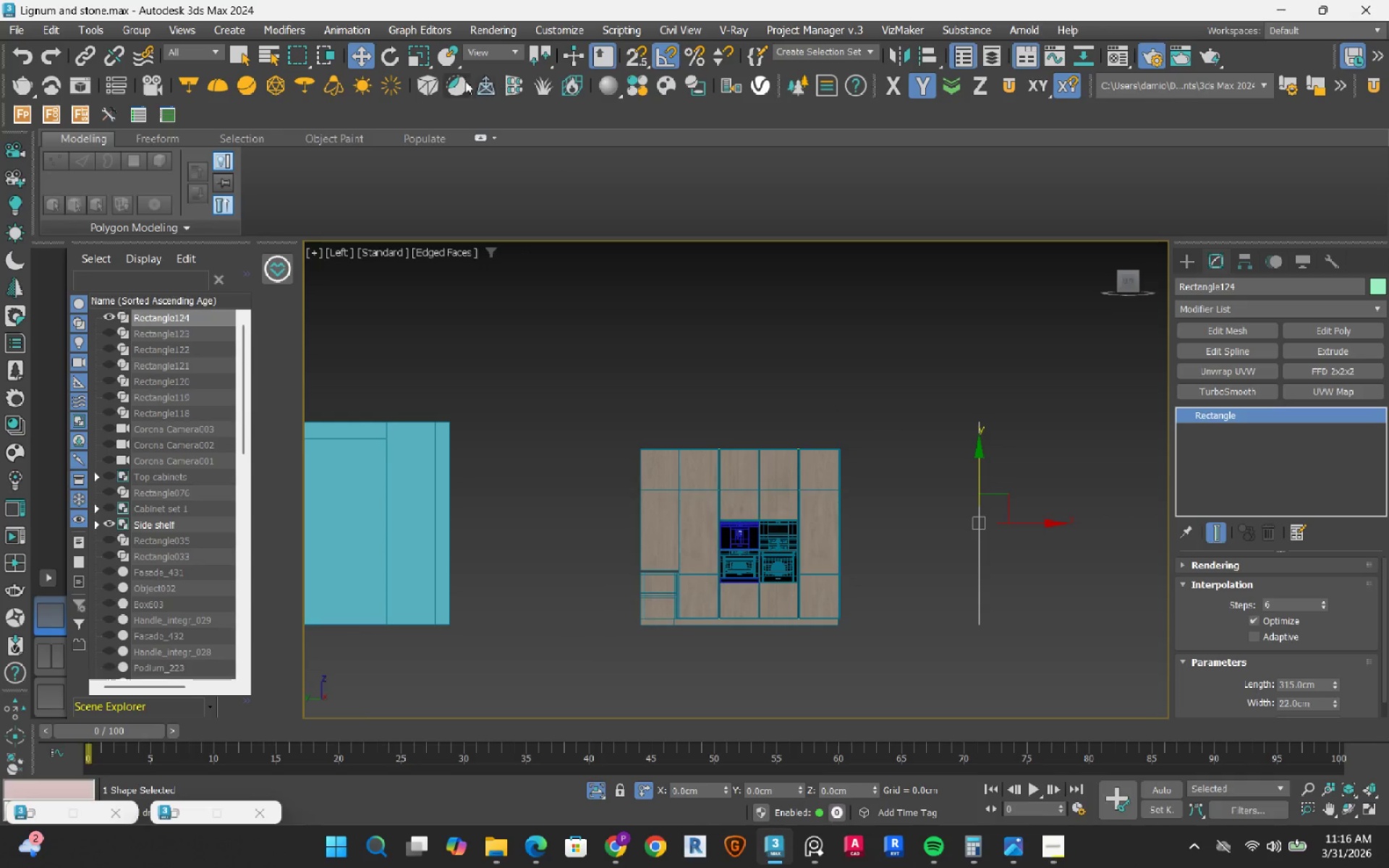 
left_click([388, 54])
 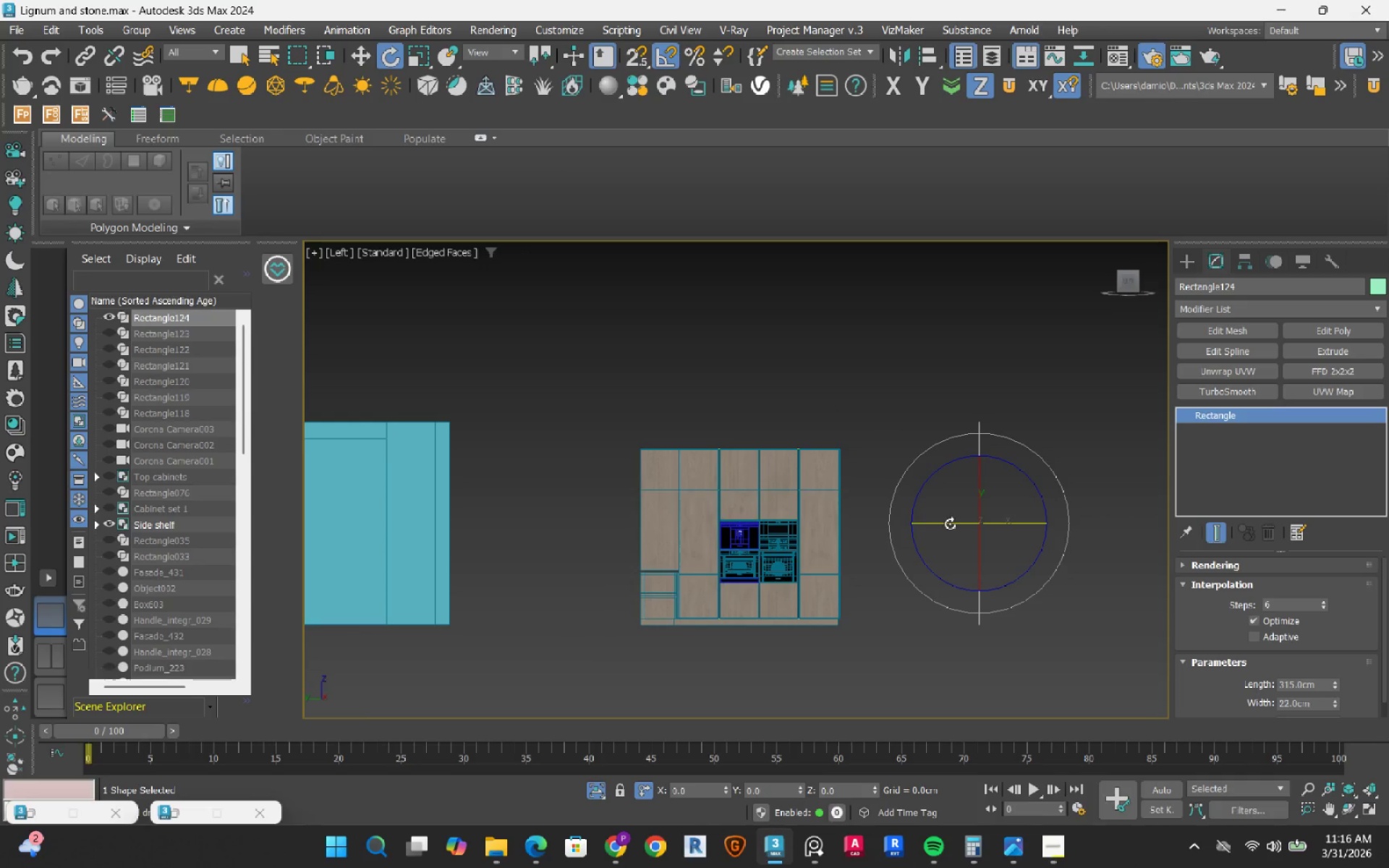 
left_click_drag(start_coordinate=[951, 524], to_coordinate=[885, 527])
 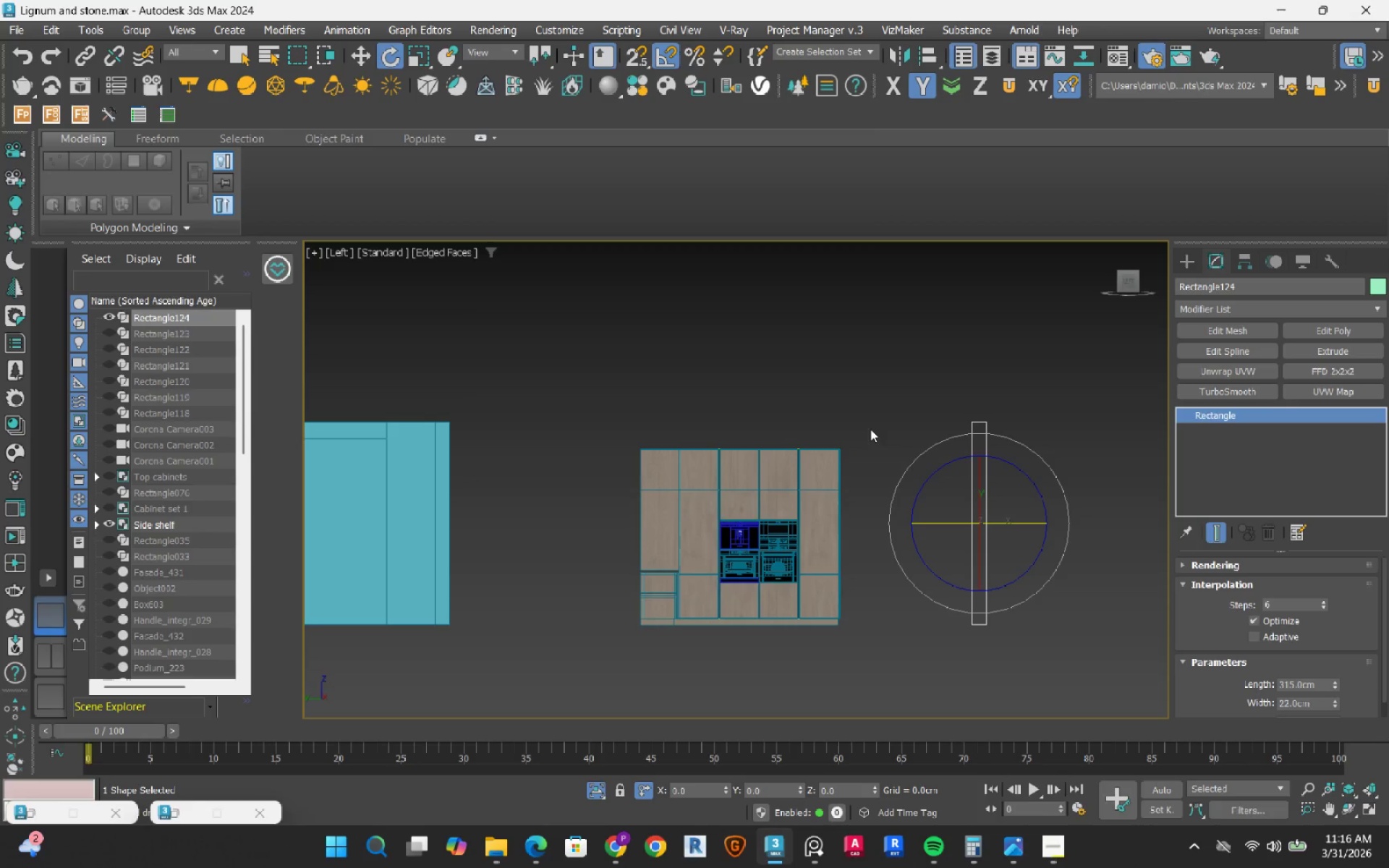 
left_click([880, 414])
 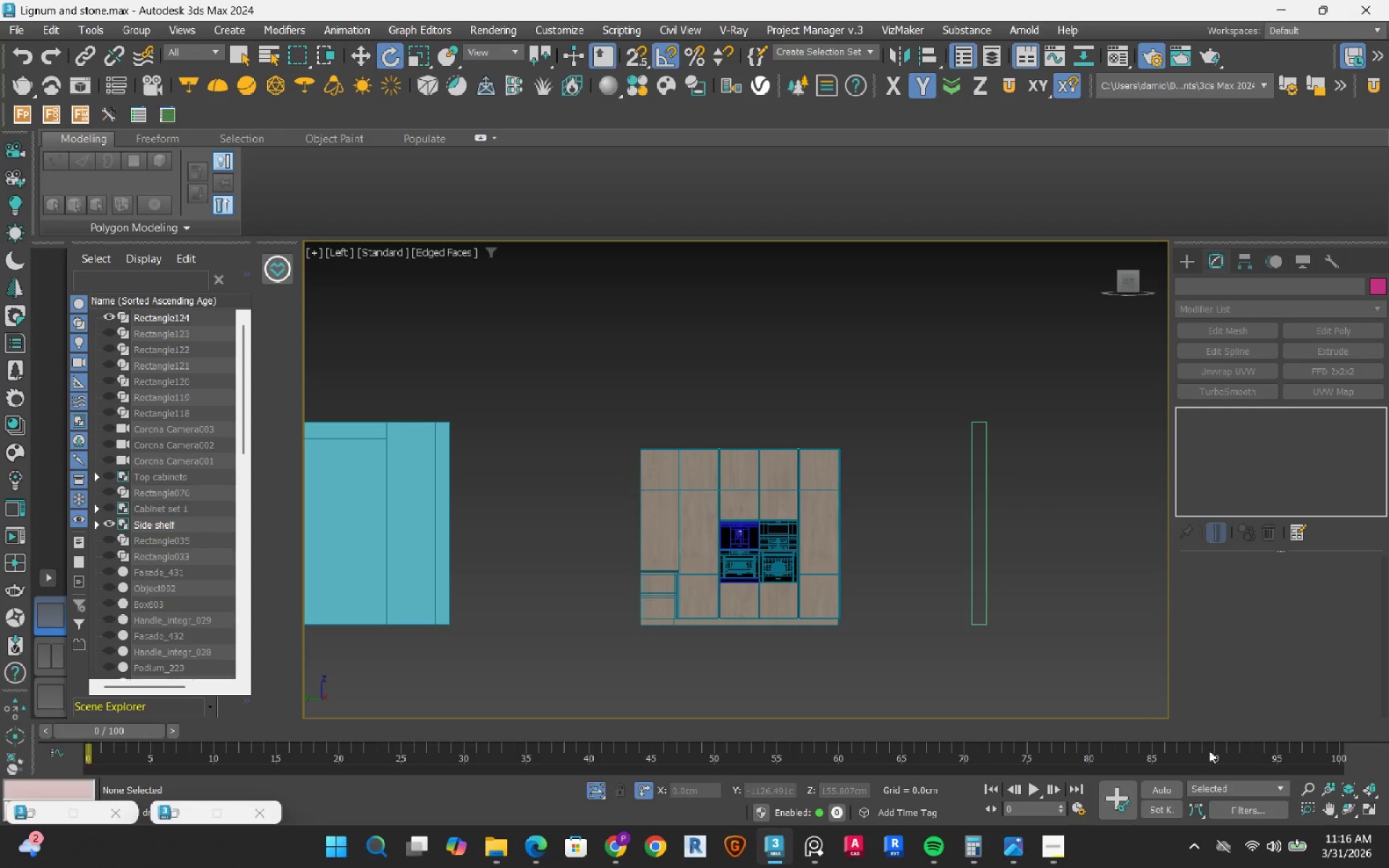 
left_click([1067, 843])